 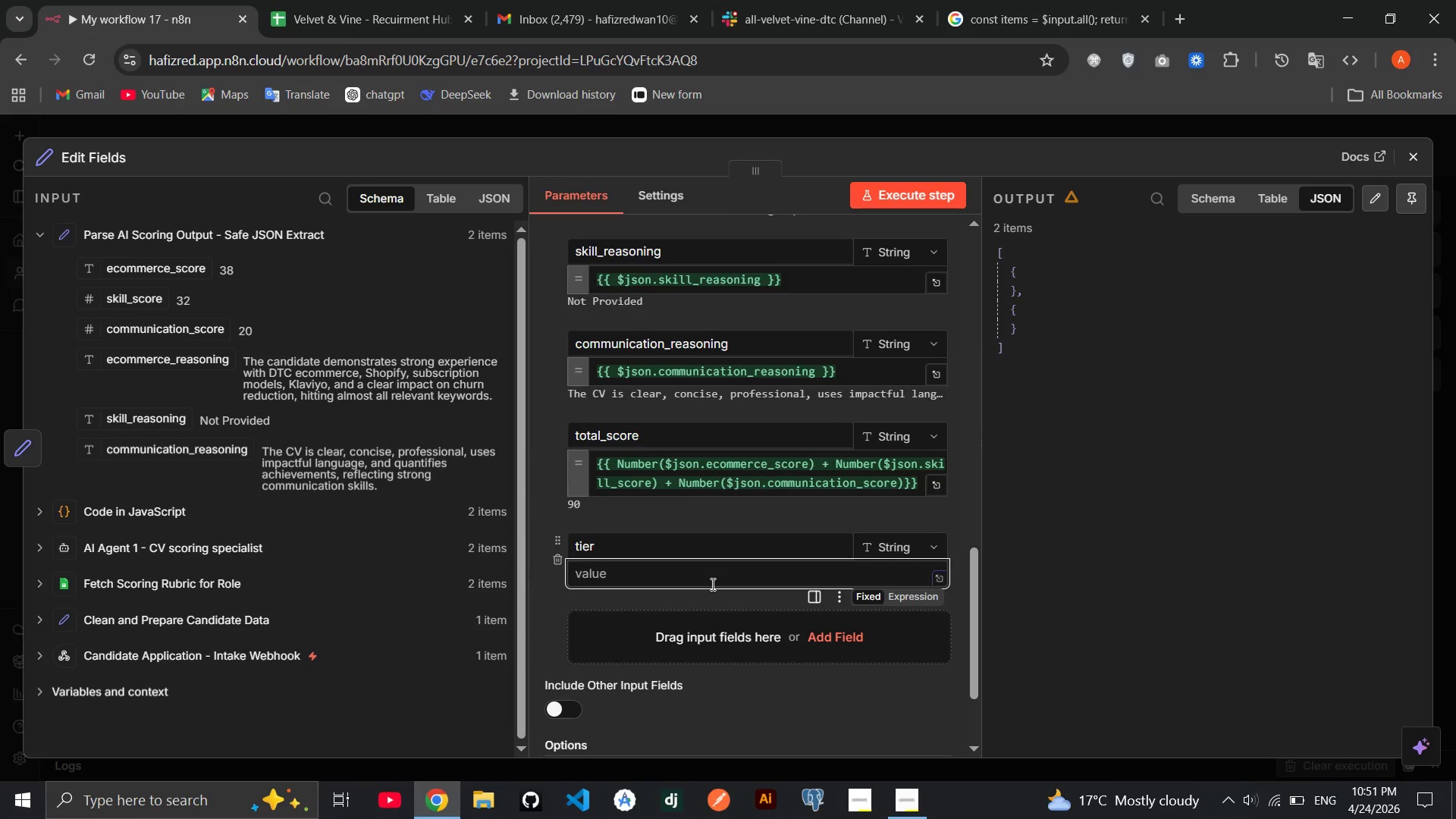 
left_click_drag(start_coordinate=[152, 268], to_coordinate=[622, 566])
 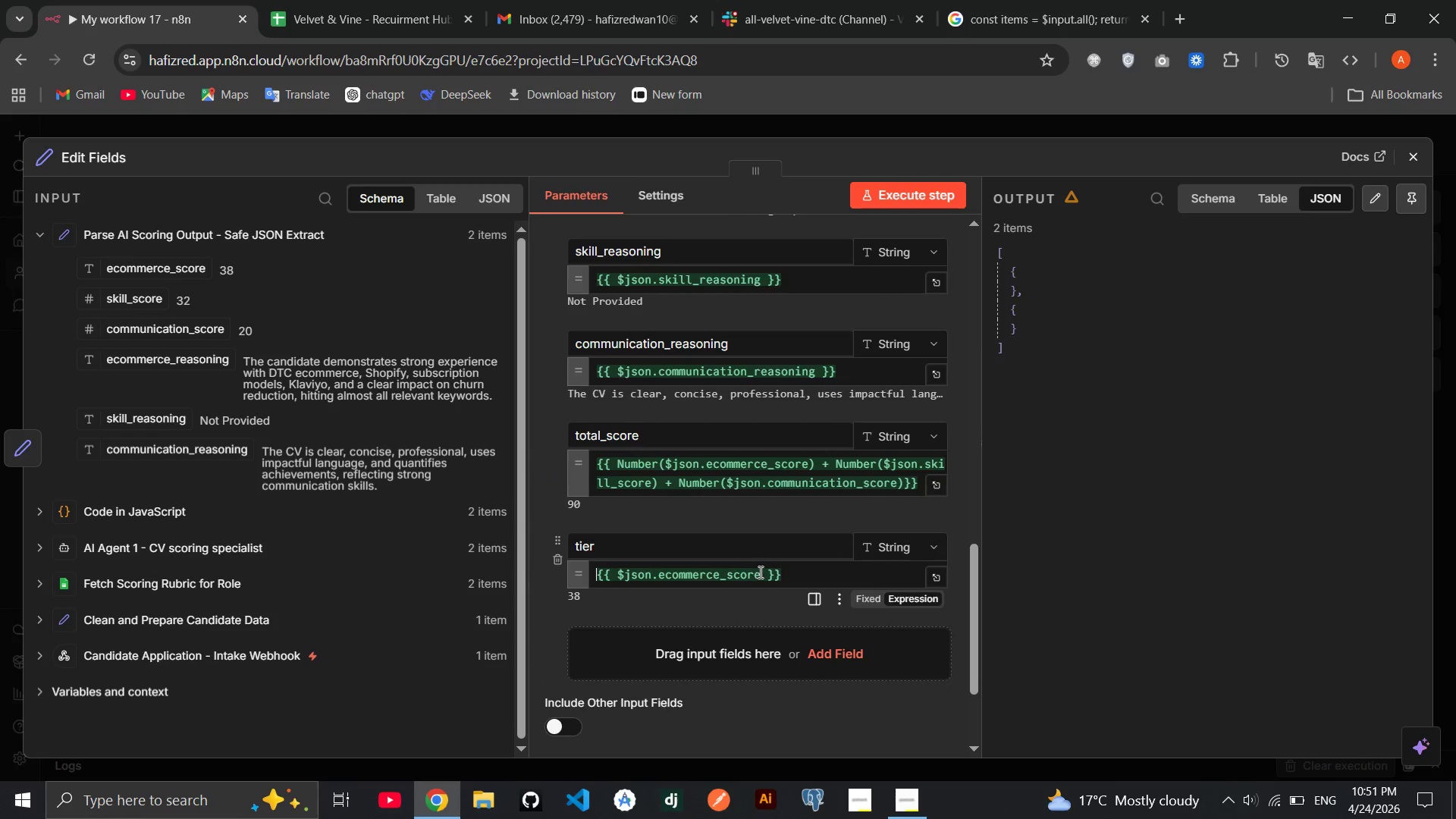 
left_click_drag(start_coordinate=[760, 572], to_coordinate=[619, 572])
 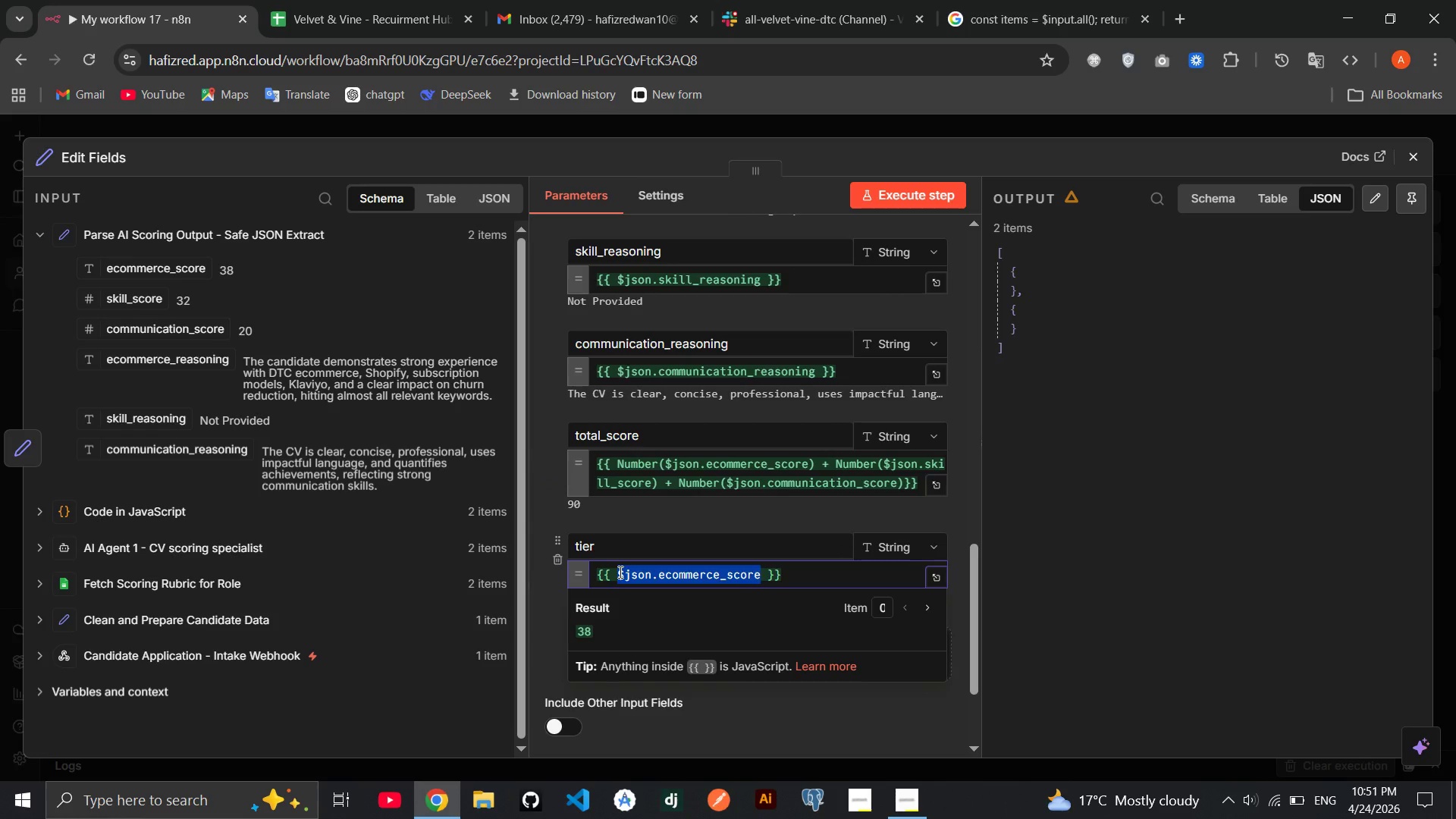 
key(Shift+9)
 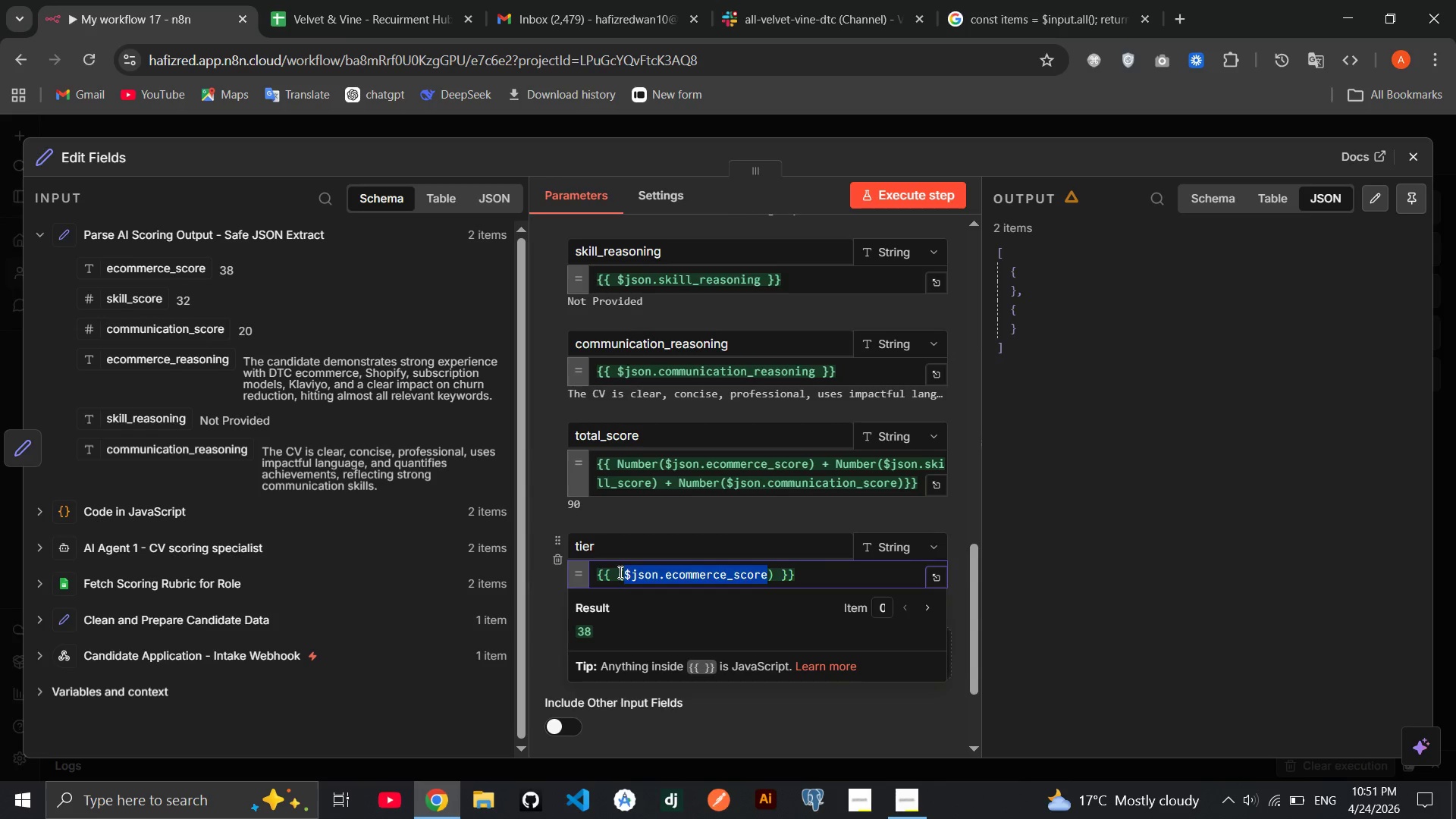 
left_click([619, 572])
 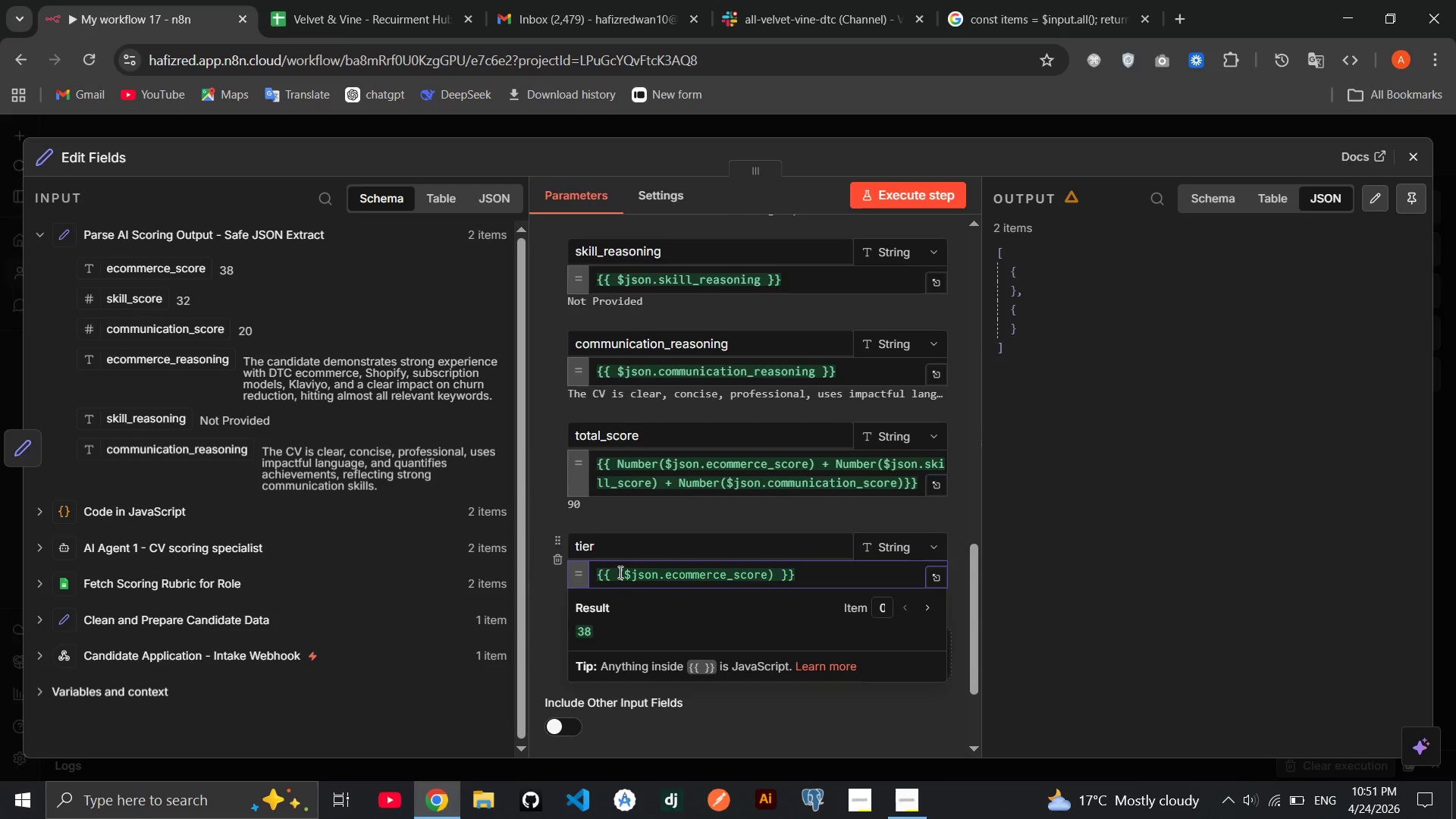 
type(Number)
 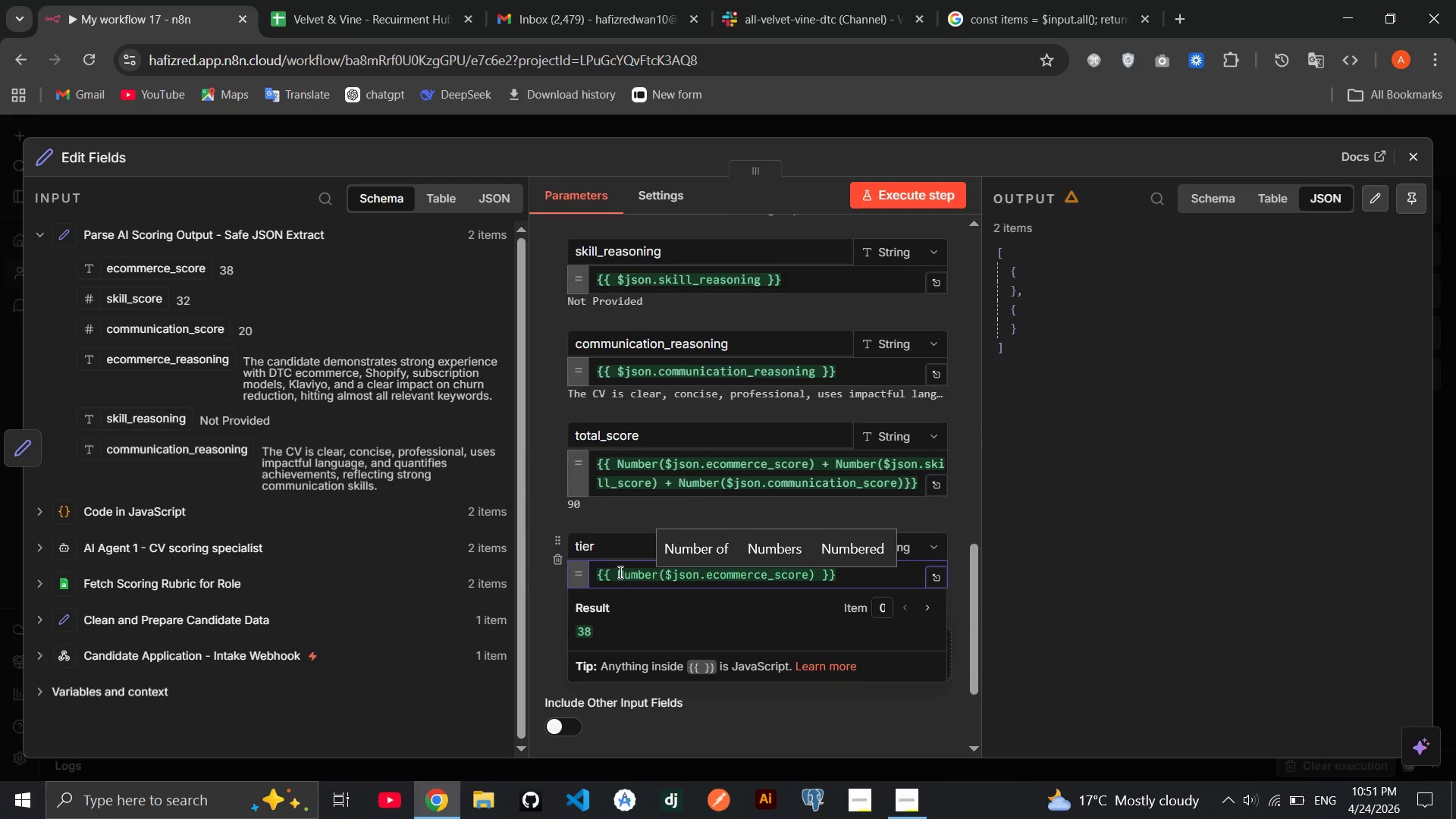 
wait(5.67)
 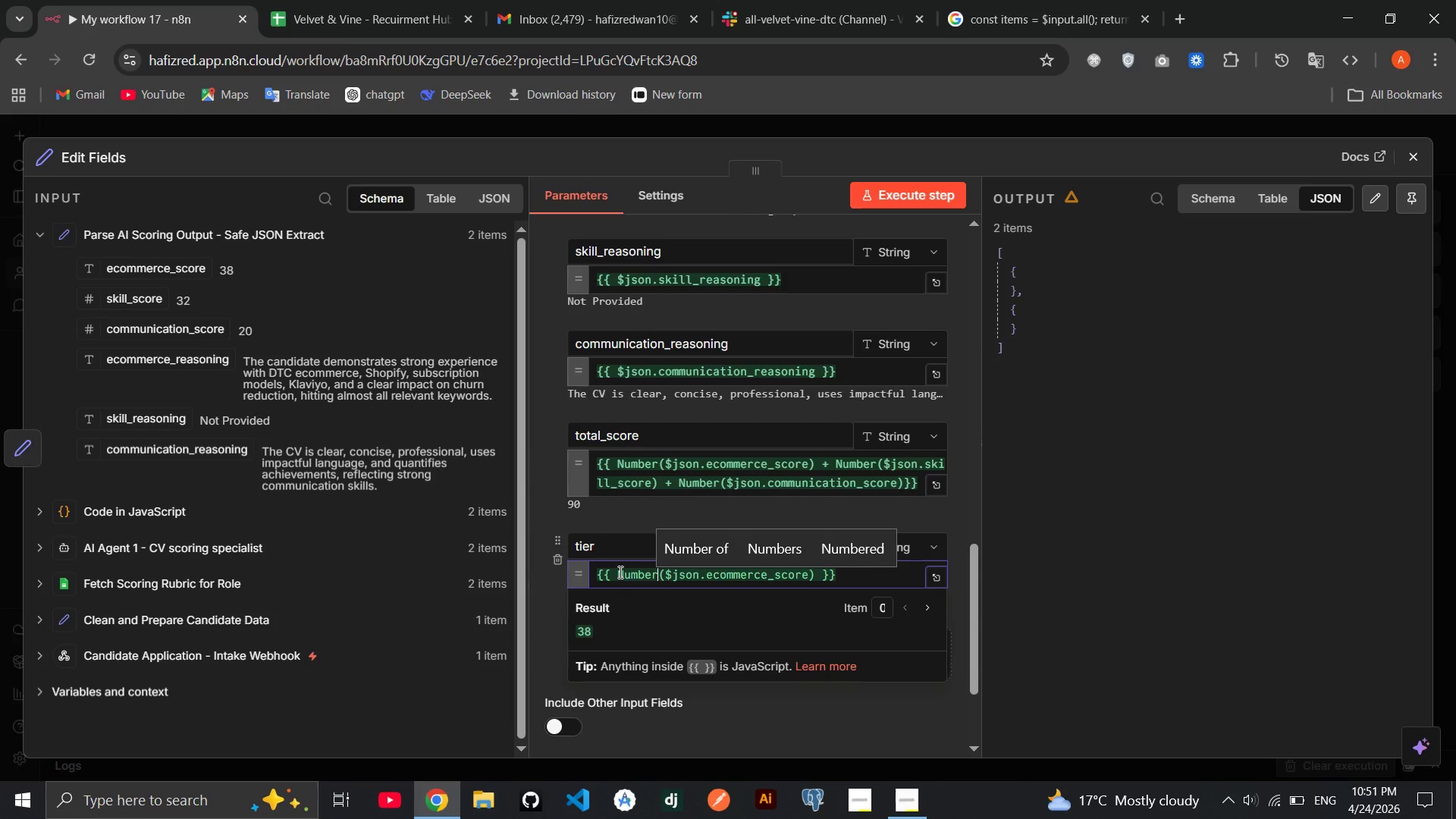 
key(ArrowRight)
 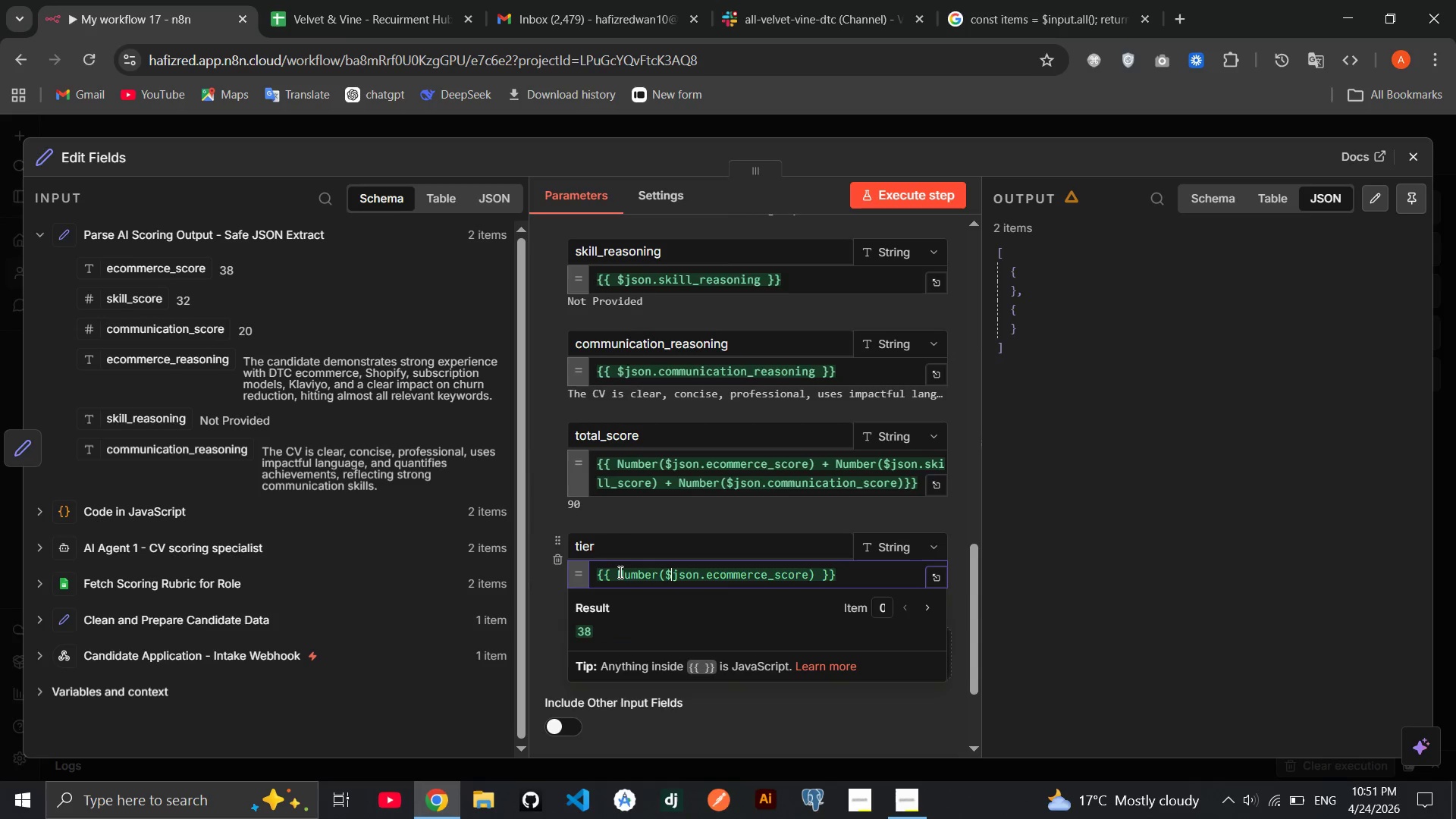 
hold_key(key=ArrowRight, duration=1.36)
 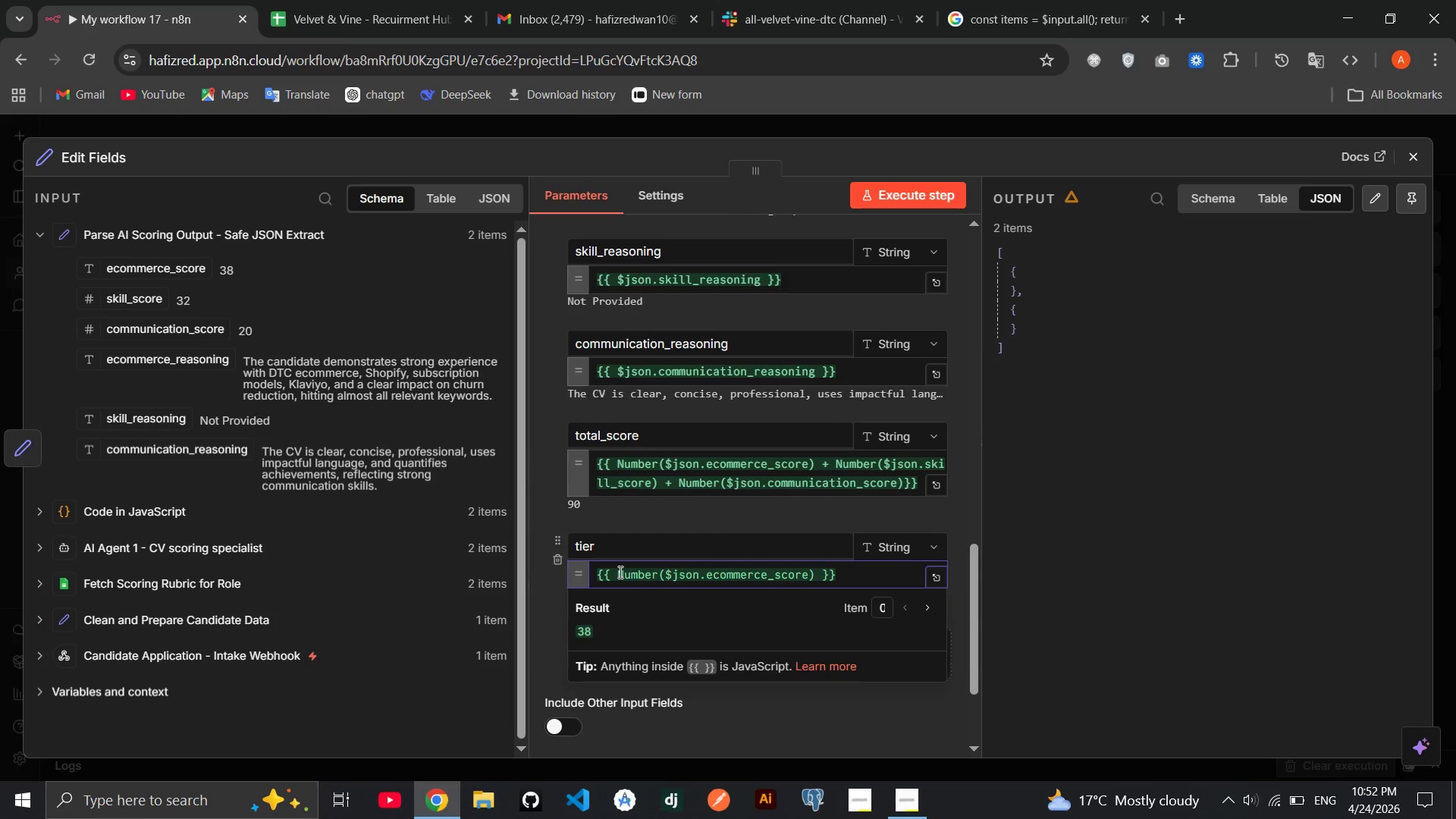 
key(ArrowRight)
 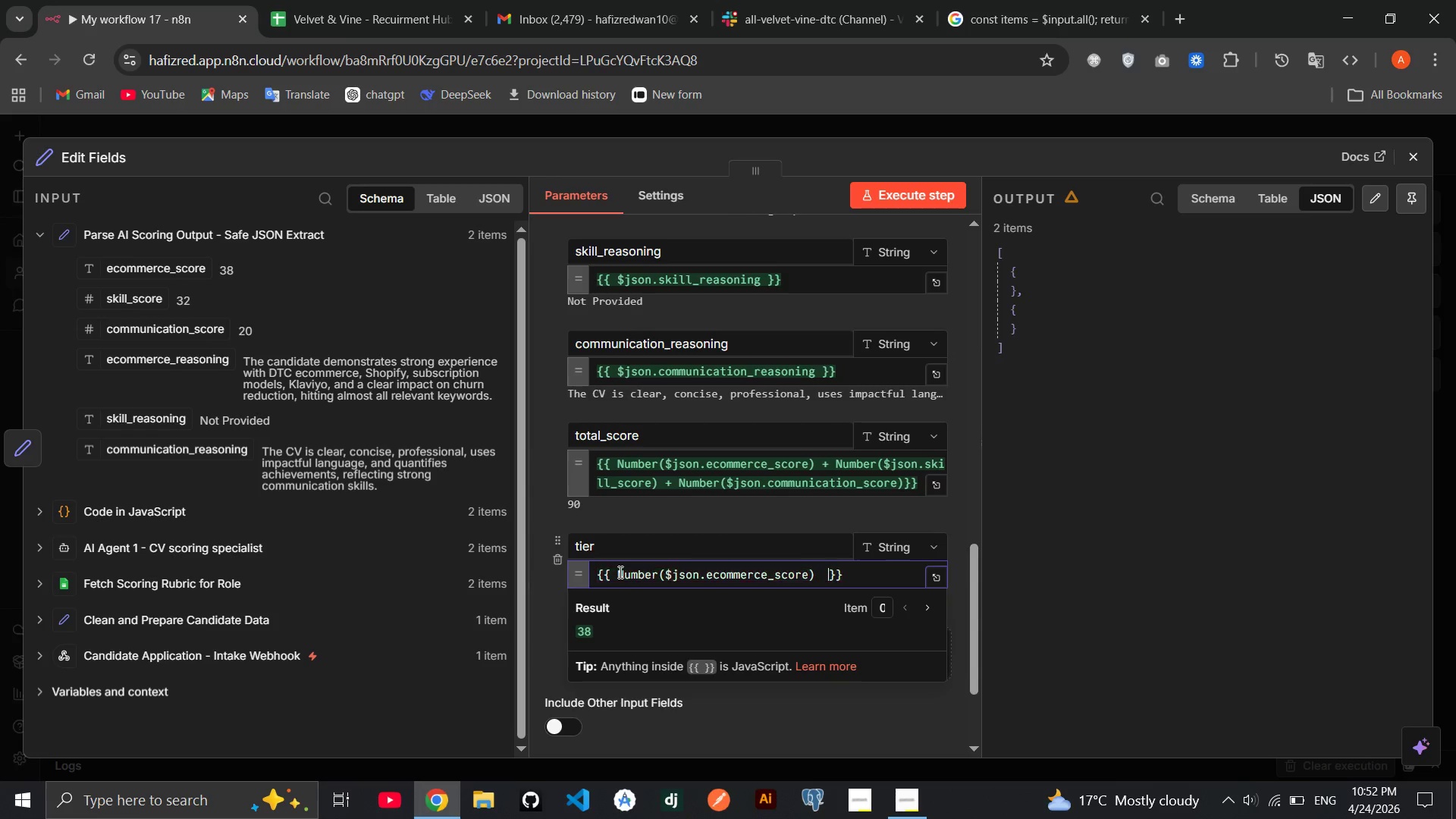 
type( + Number()
 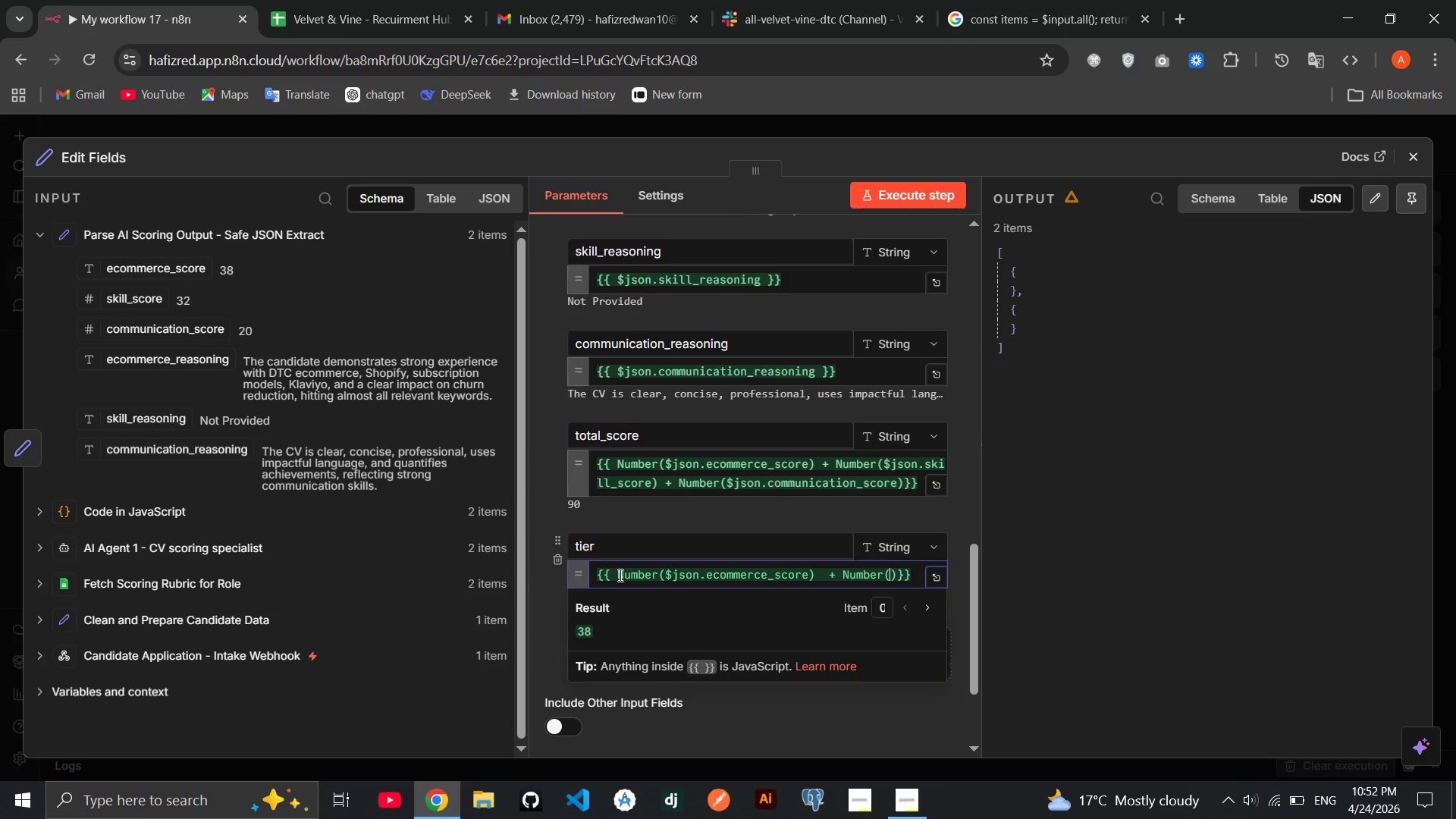 
wait(10.86)
 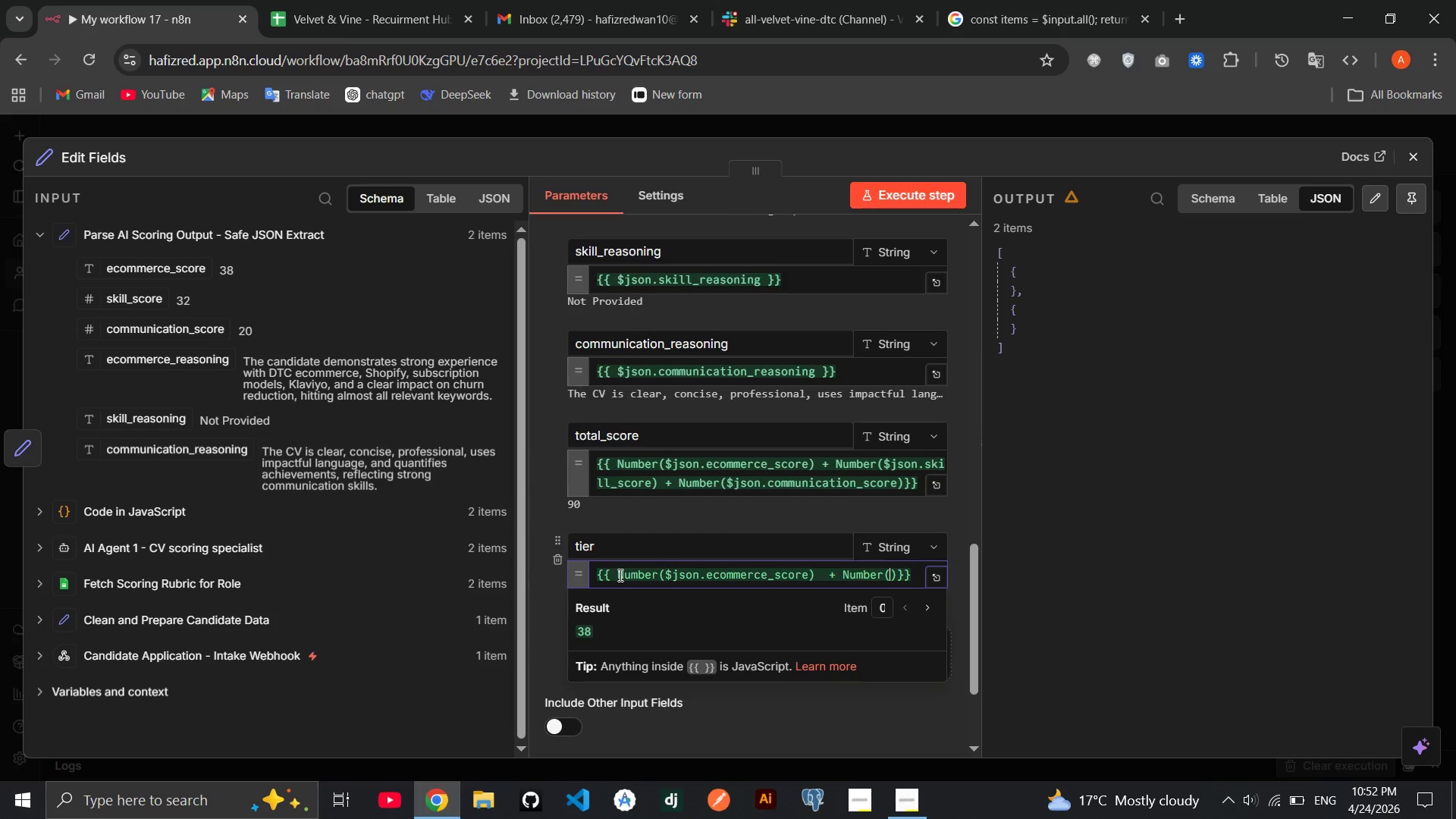 
left_click_drag(start_coordinate=[132, 300], to_coordinate=[152, 302])
 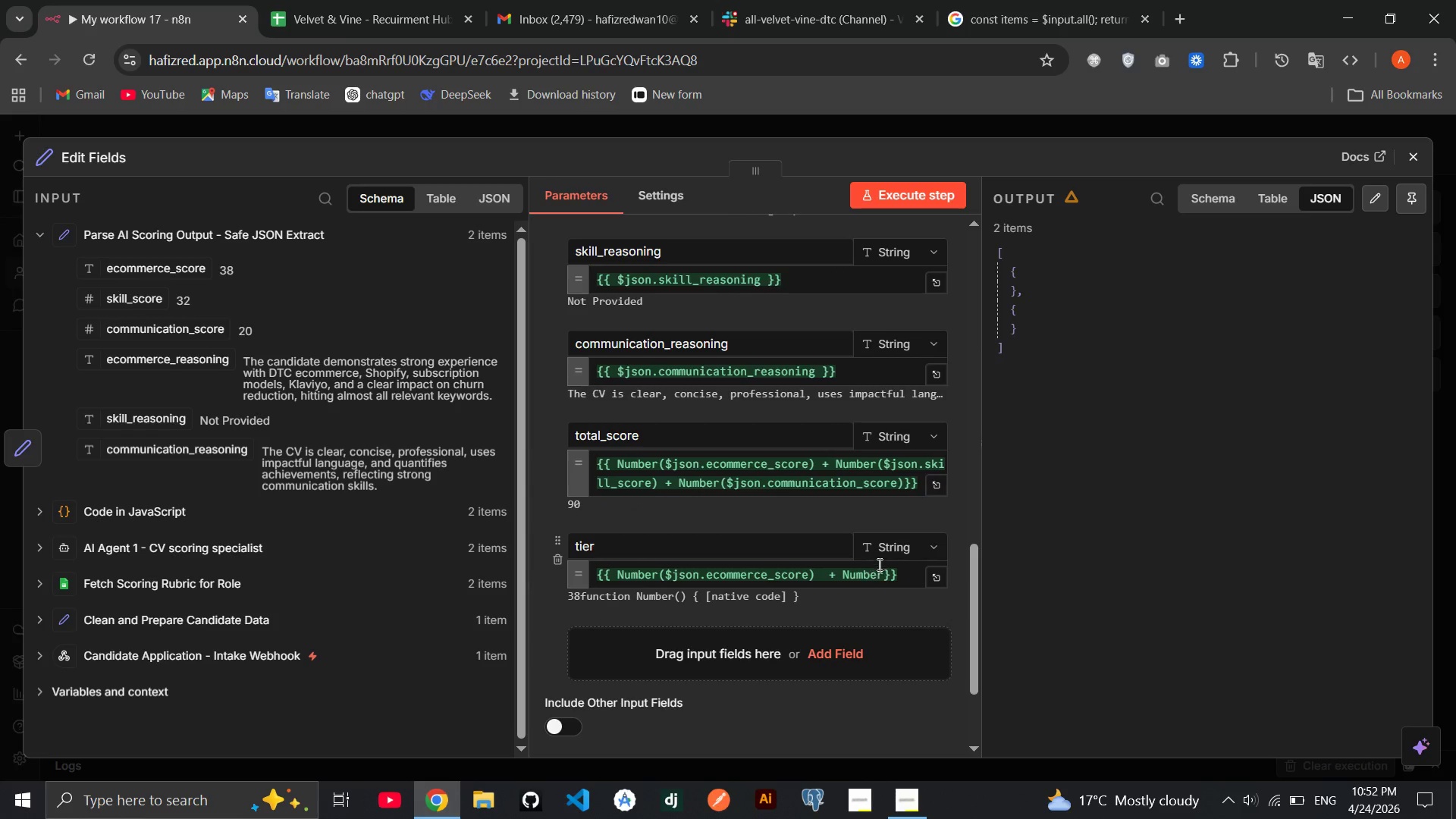 
left_click([881, 566])
 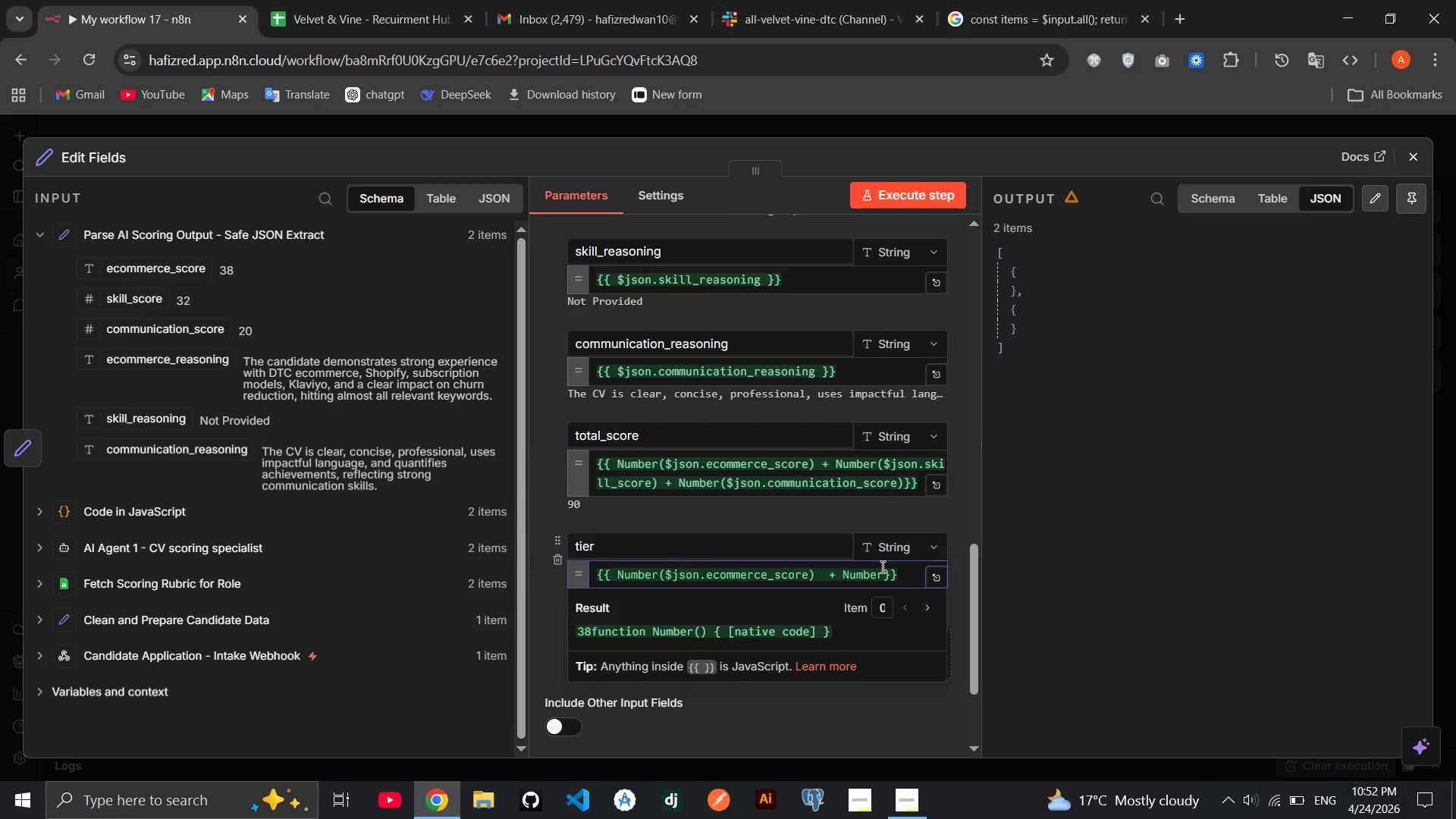 
key(Shift+9)
 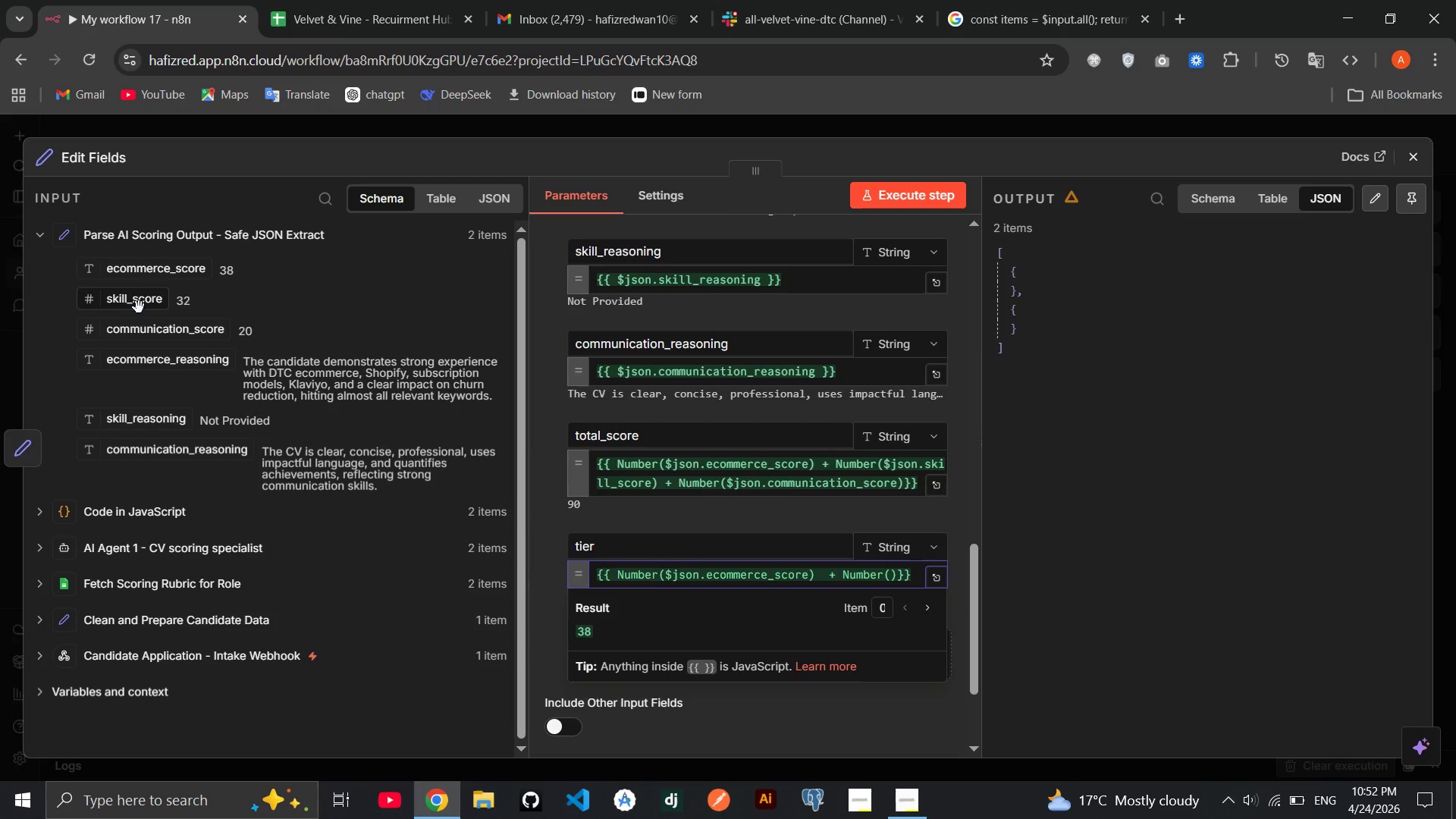 
left_click_drag(start_coordinate=[133, 307], to_coordinate=[892, 584])
 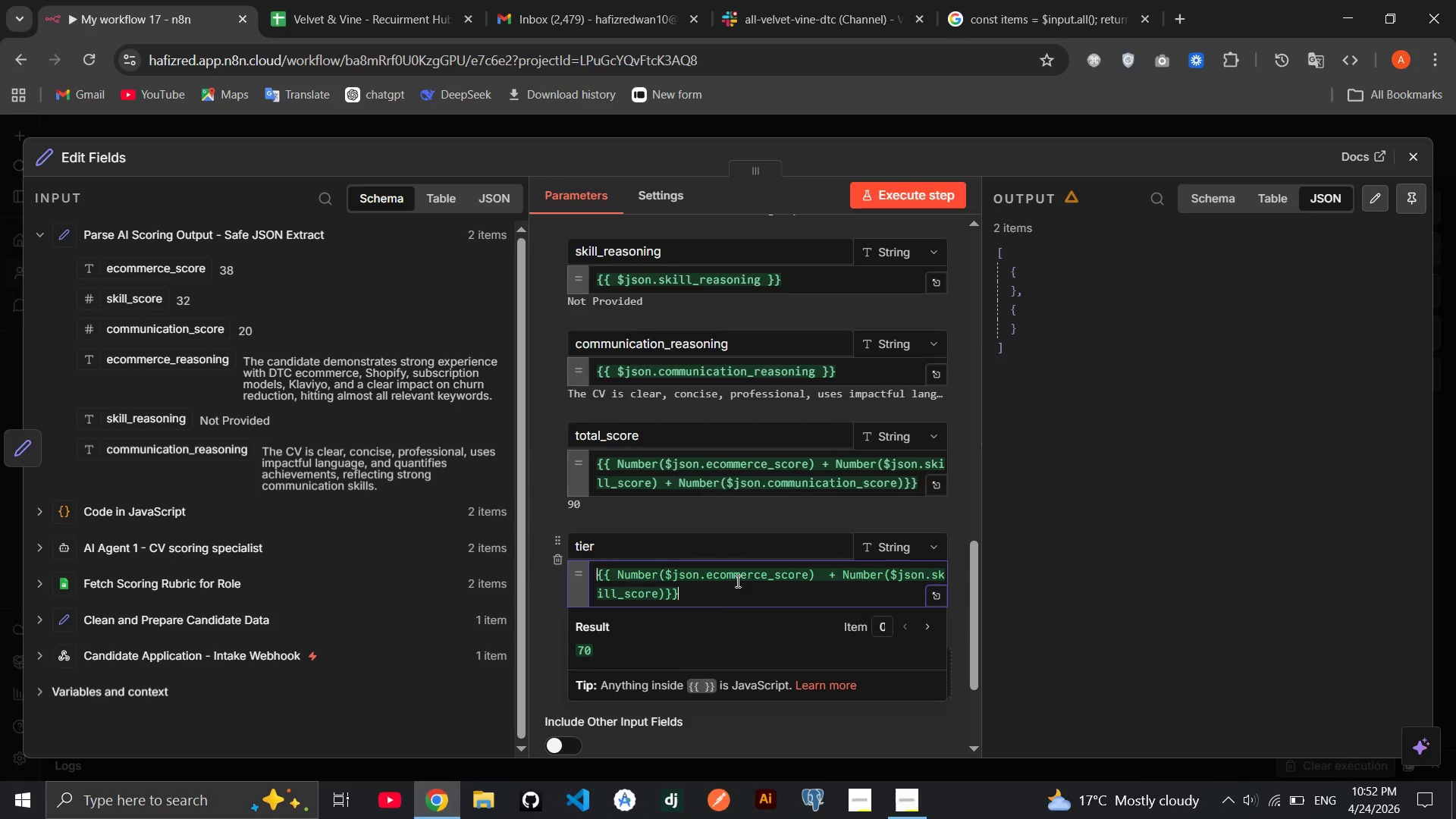 
left_click([731, 581])
 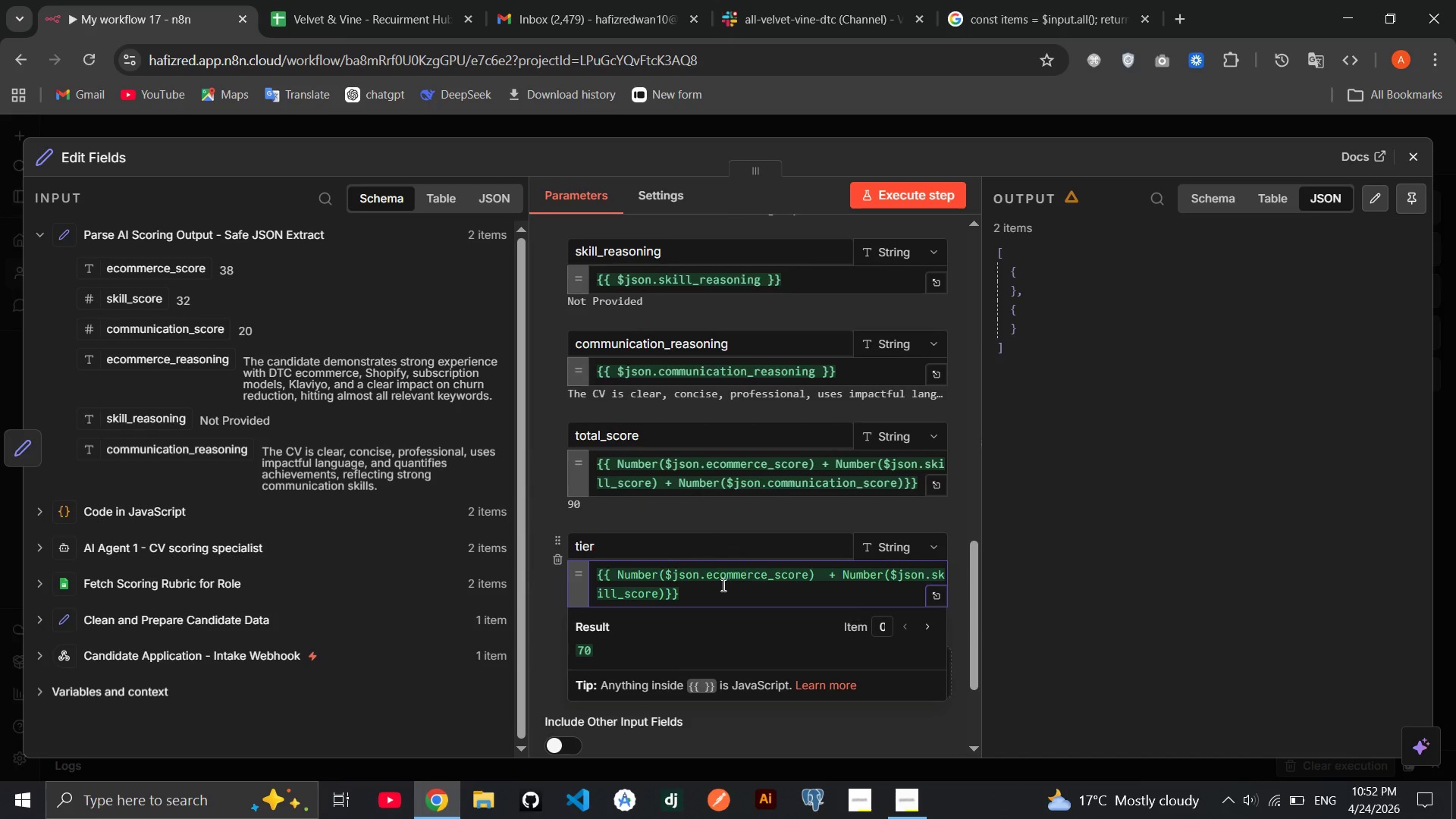 
left_click([722, 585])
 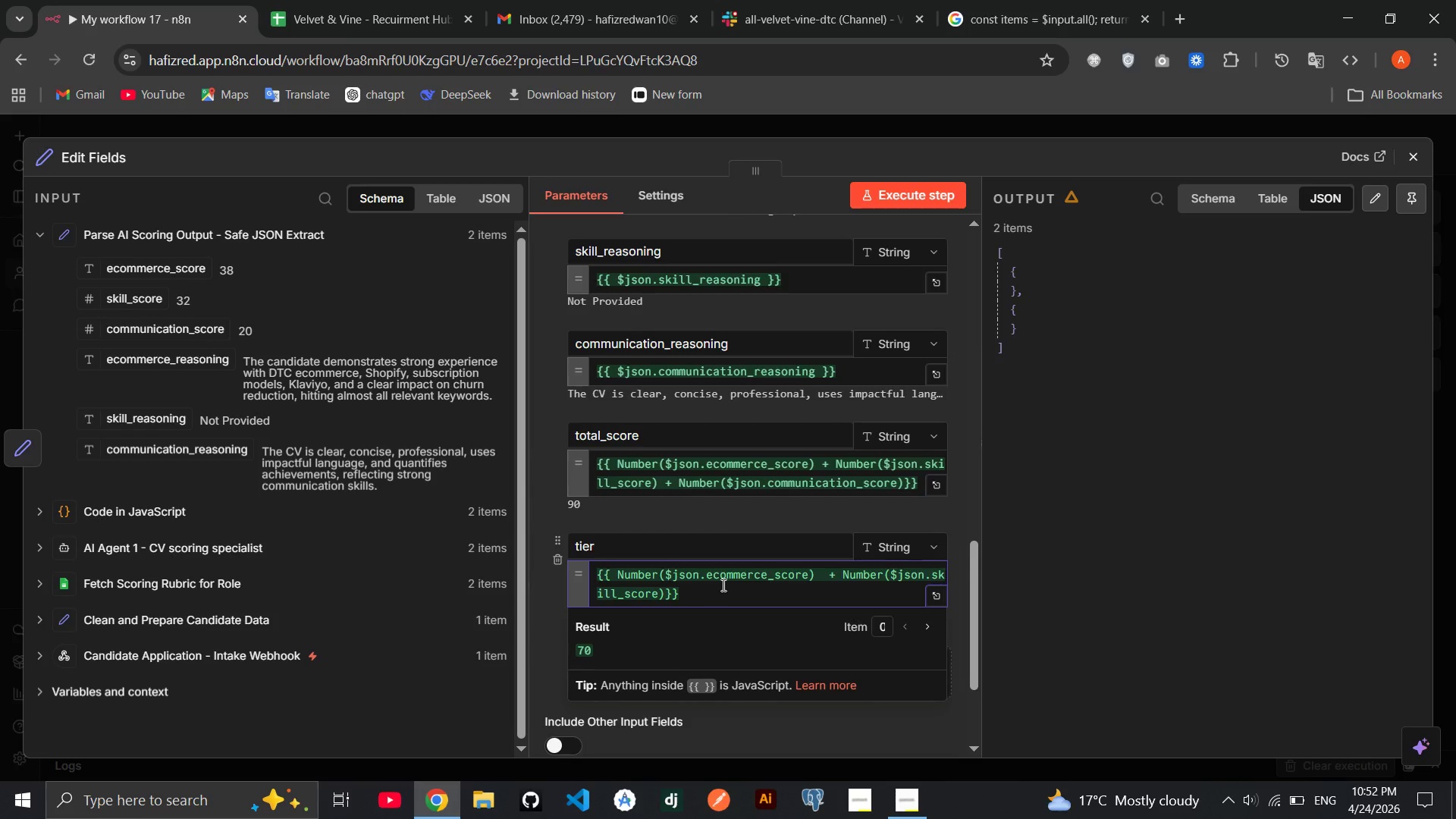 
wait(6.67)
 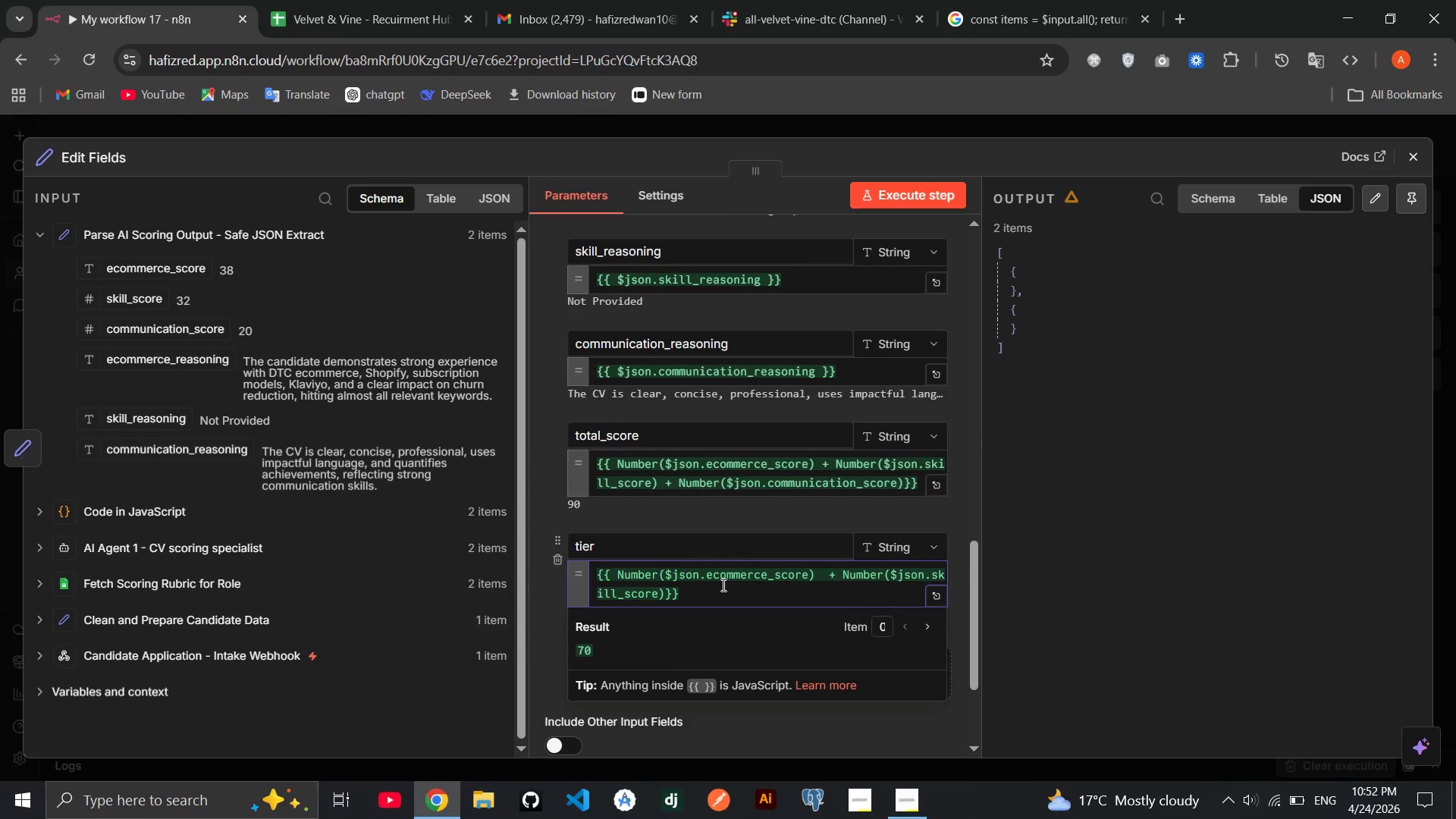 
key(ArrowLeft)
 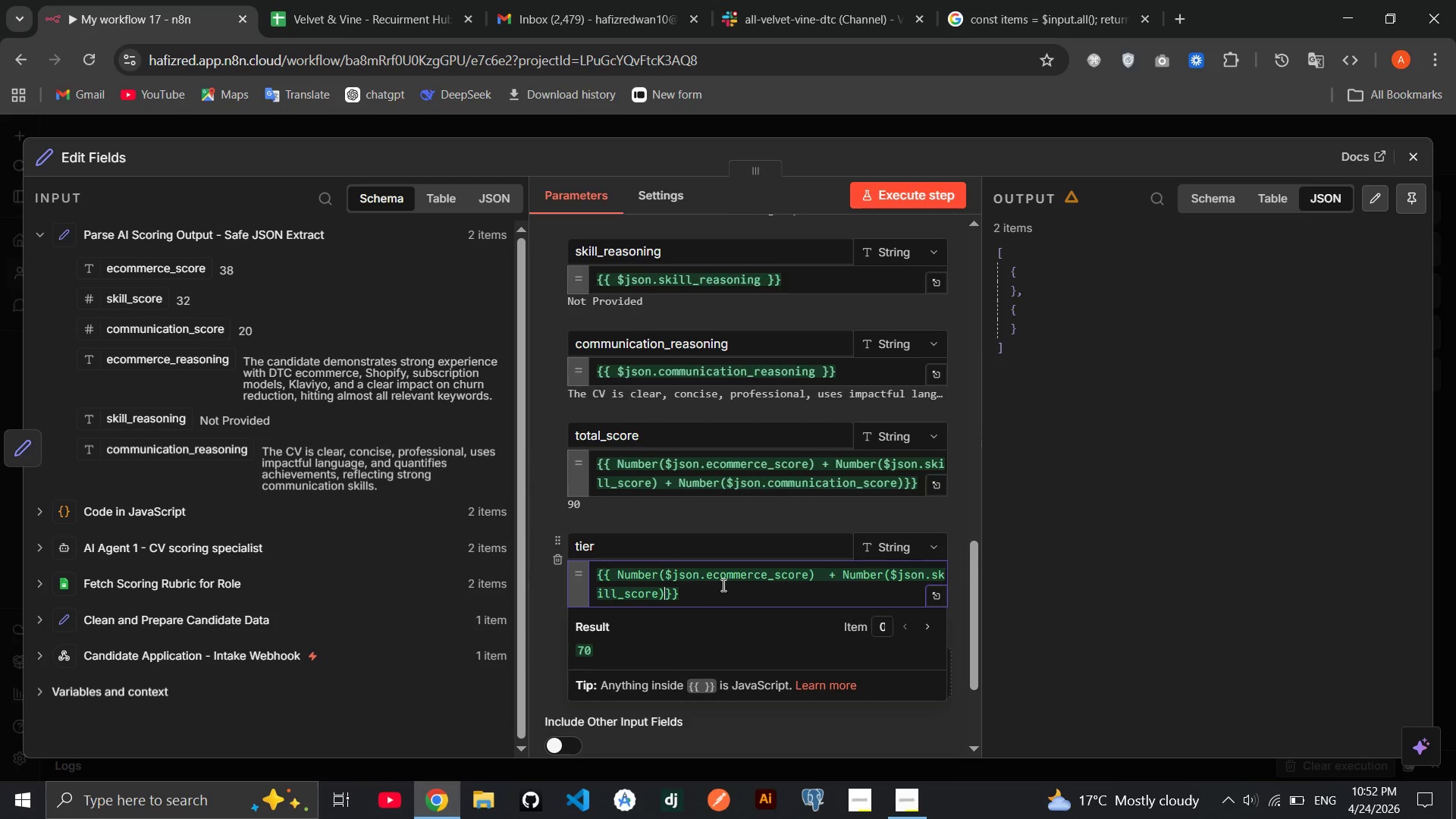 
key(ArrowLeft)
 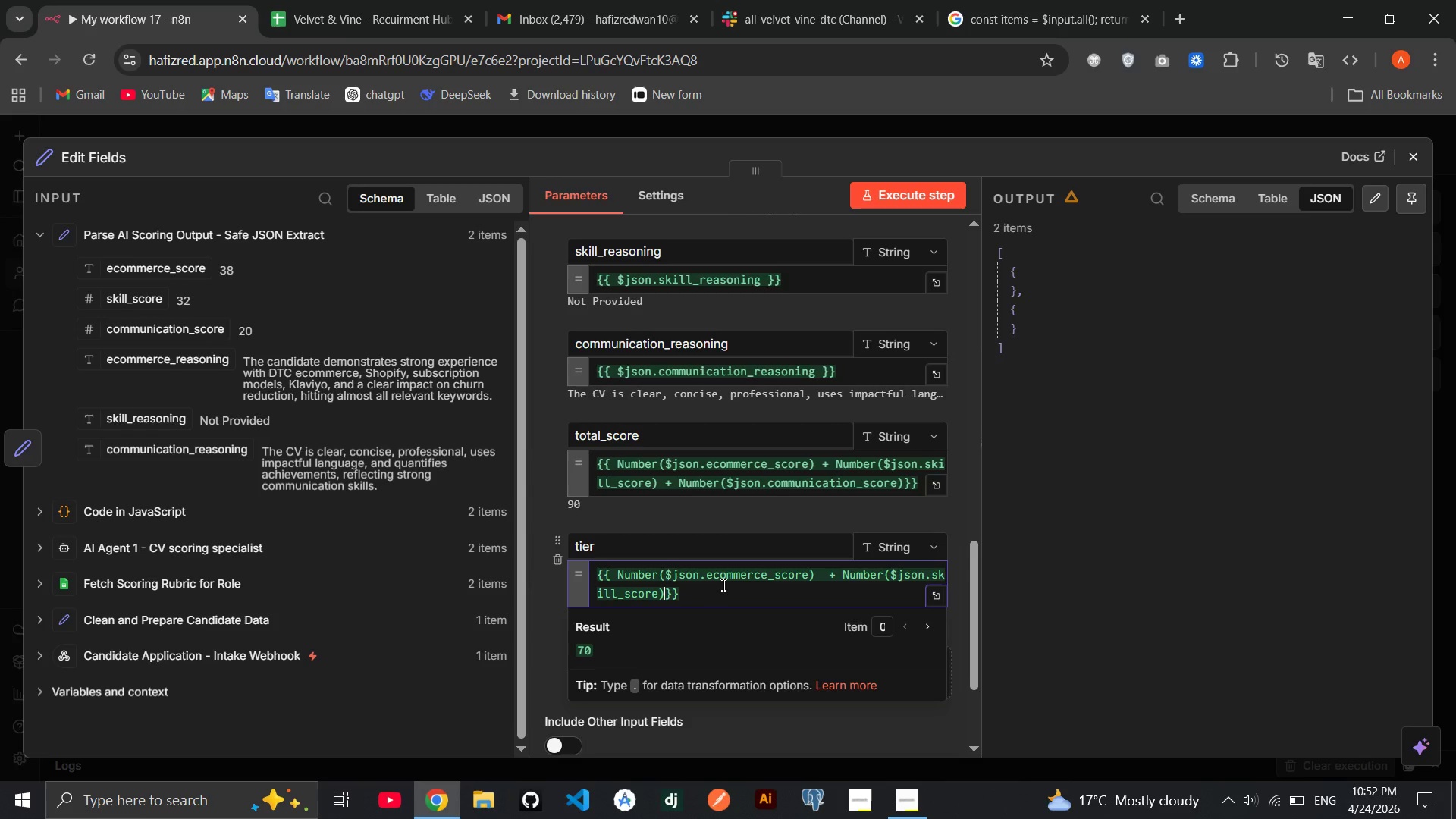 
key(Space)
 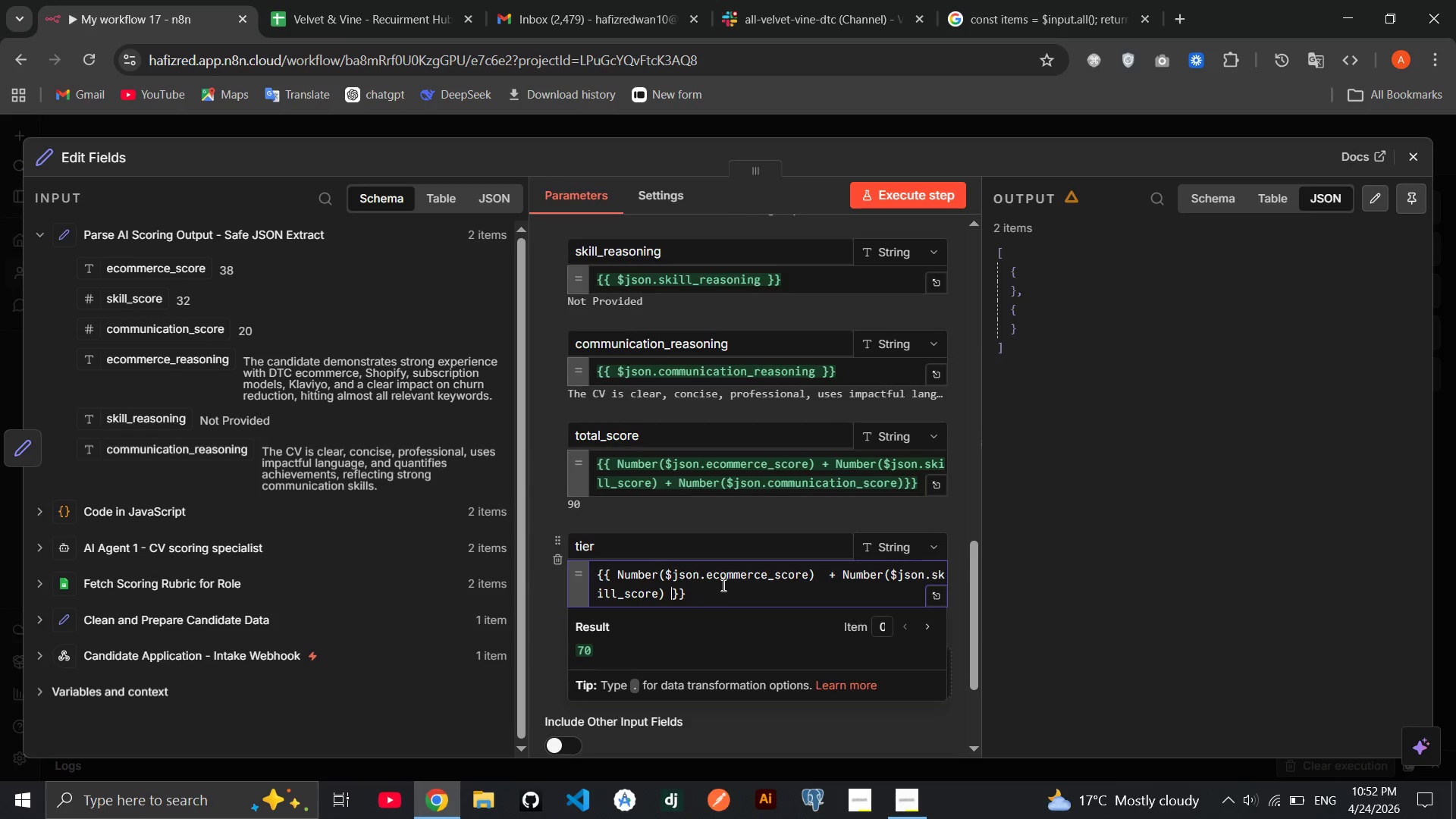 
key(Shift+Equal)
 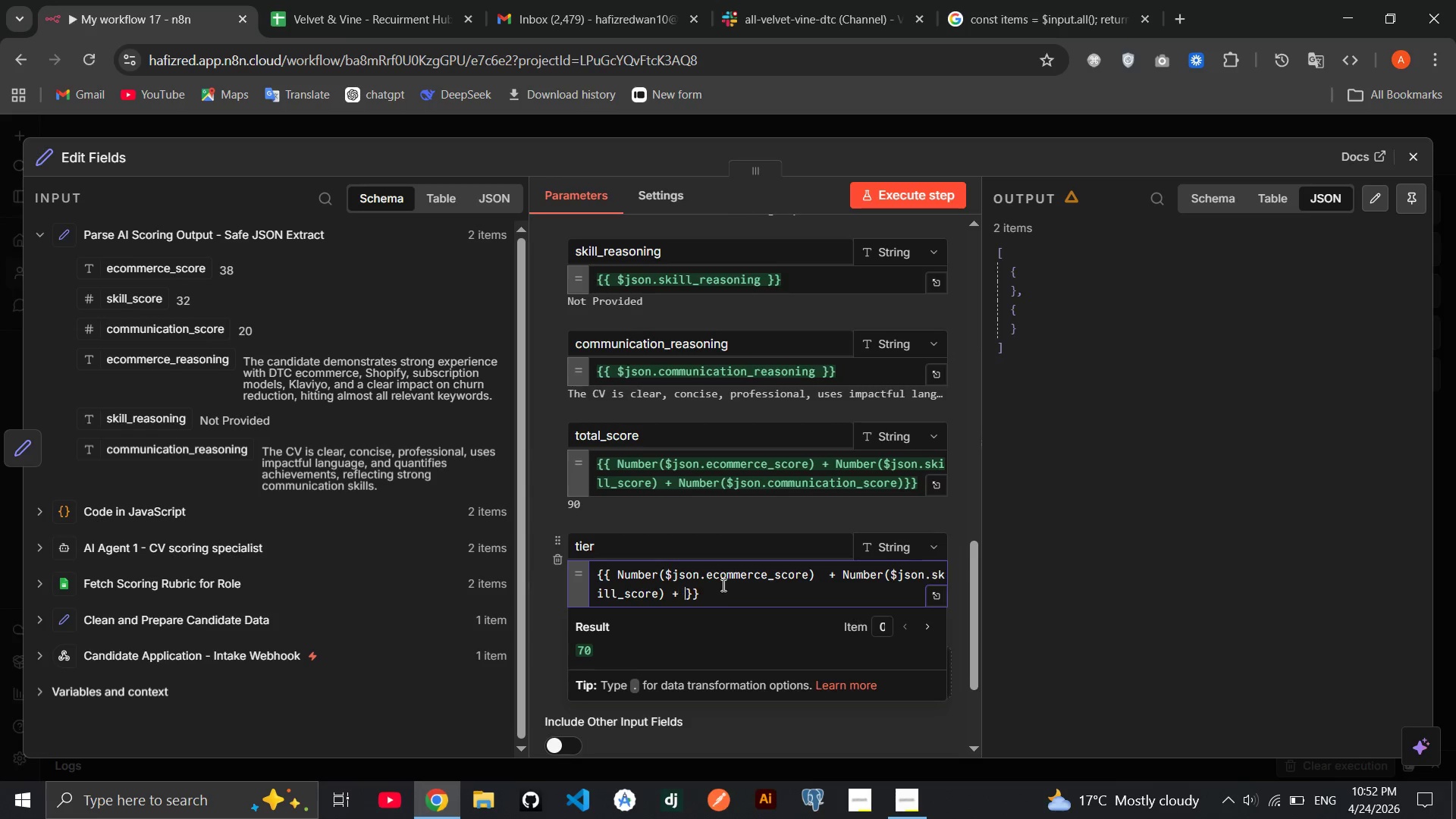 
key(Shift+Space)
 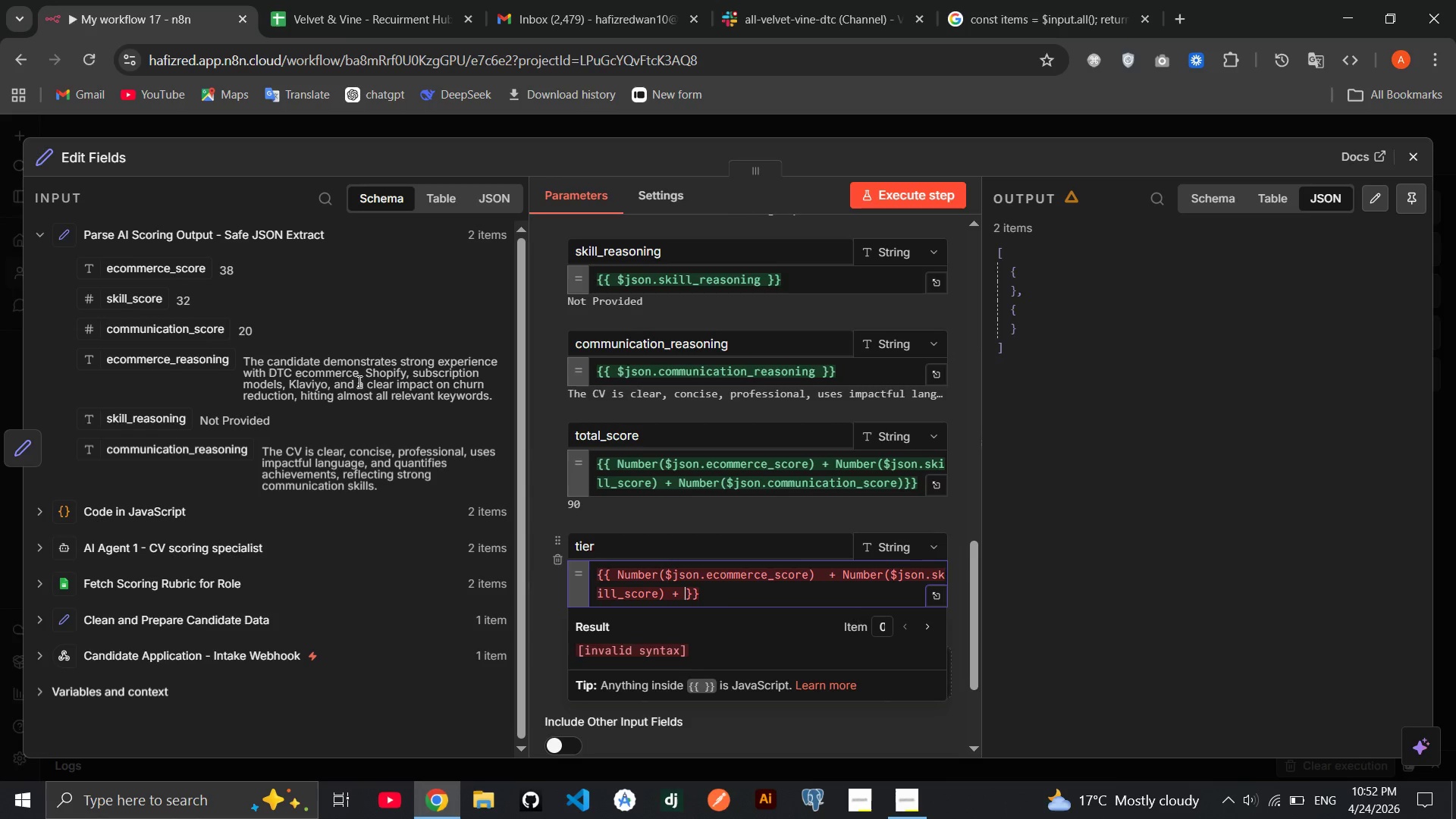 
wait(5.11)
 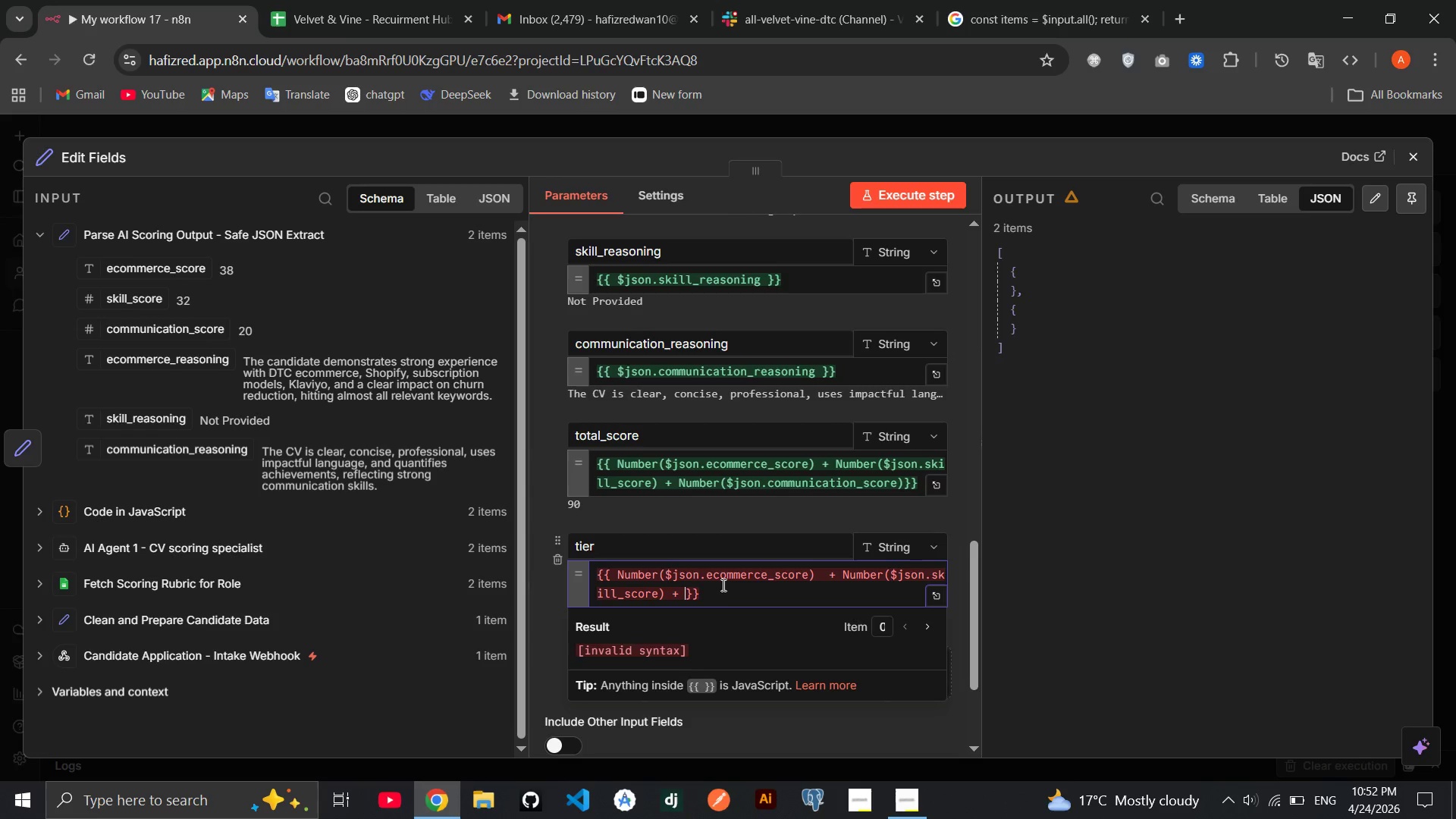 
left_click_drag(start_coordinate=[178, 333], to_coordinate=[684, 598])
 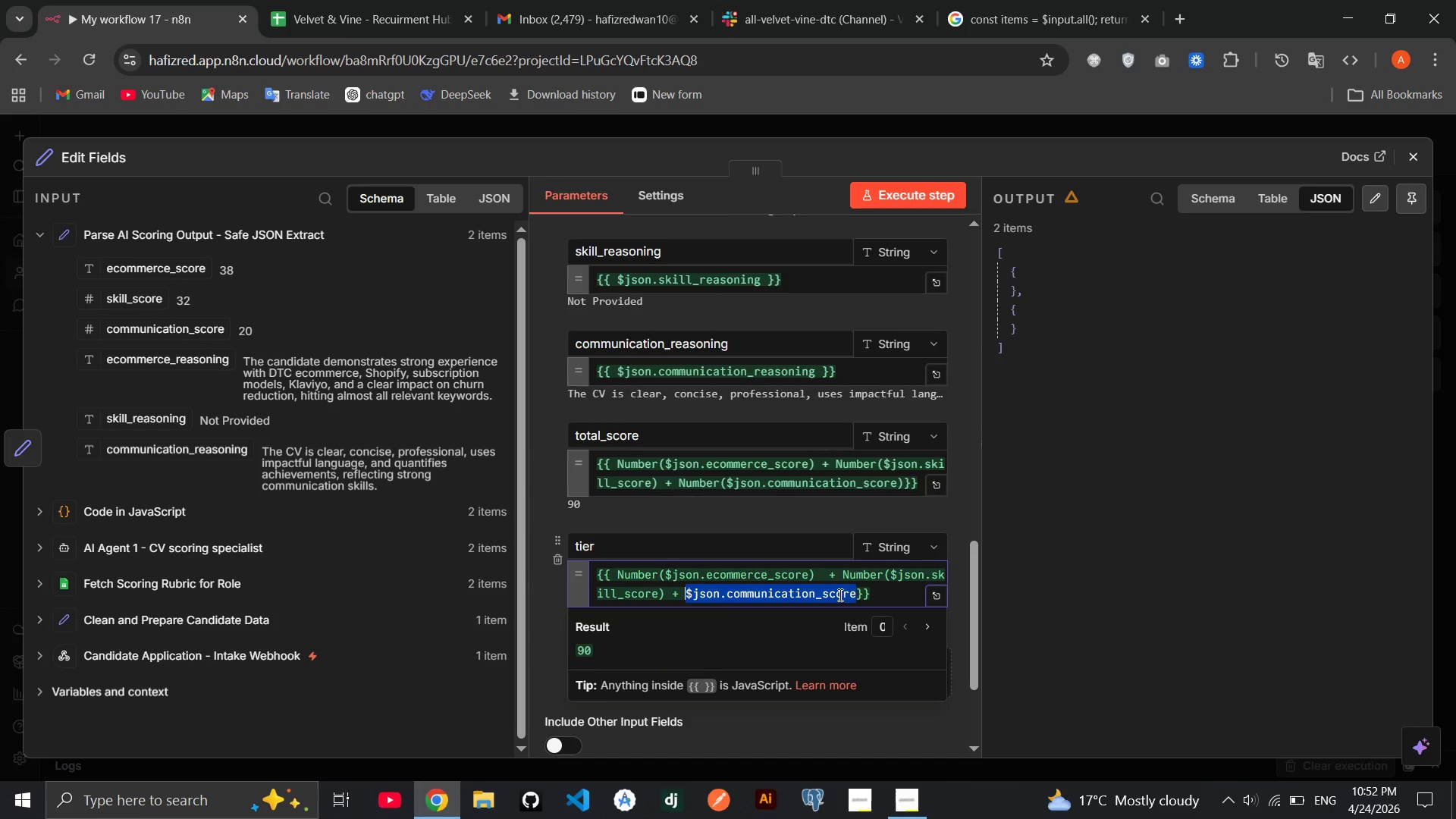 
left_click([852, 589])
 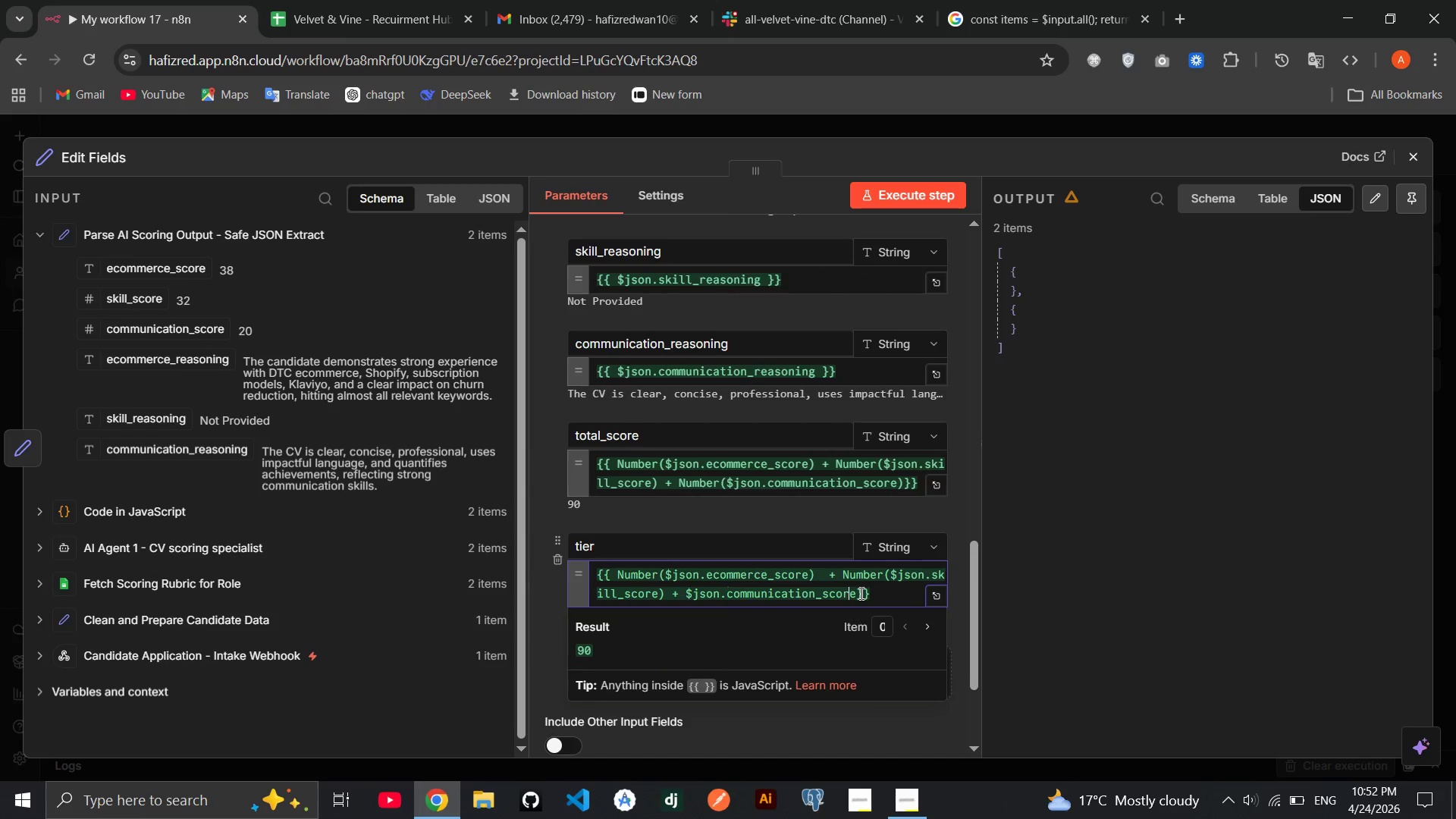 
left_click([860, 593])
 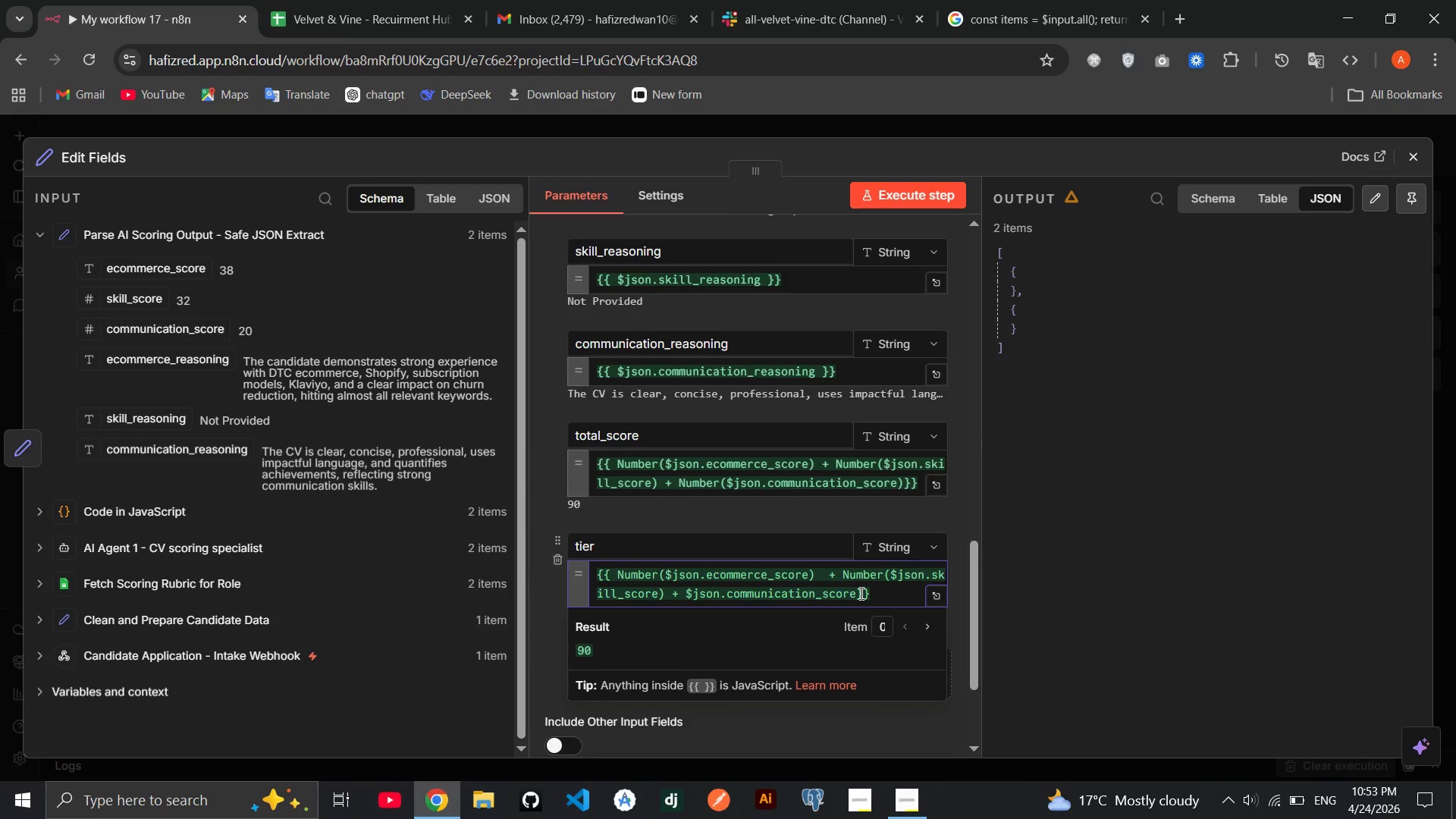 
wait(7.17)
 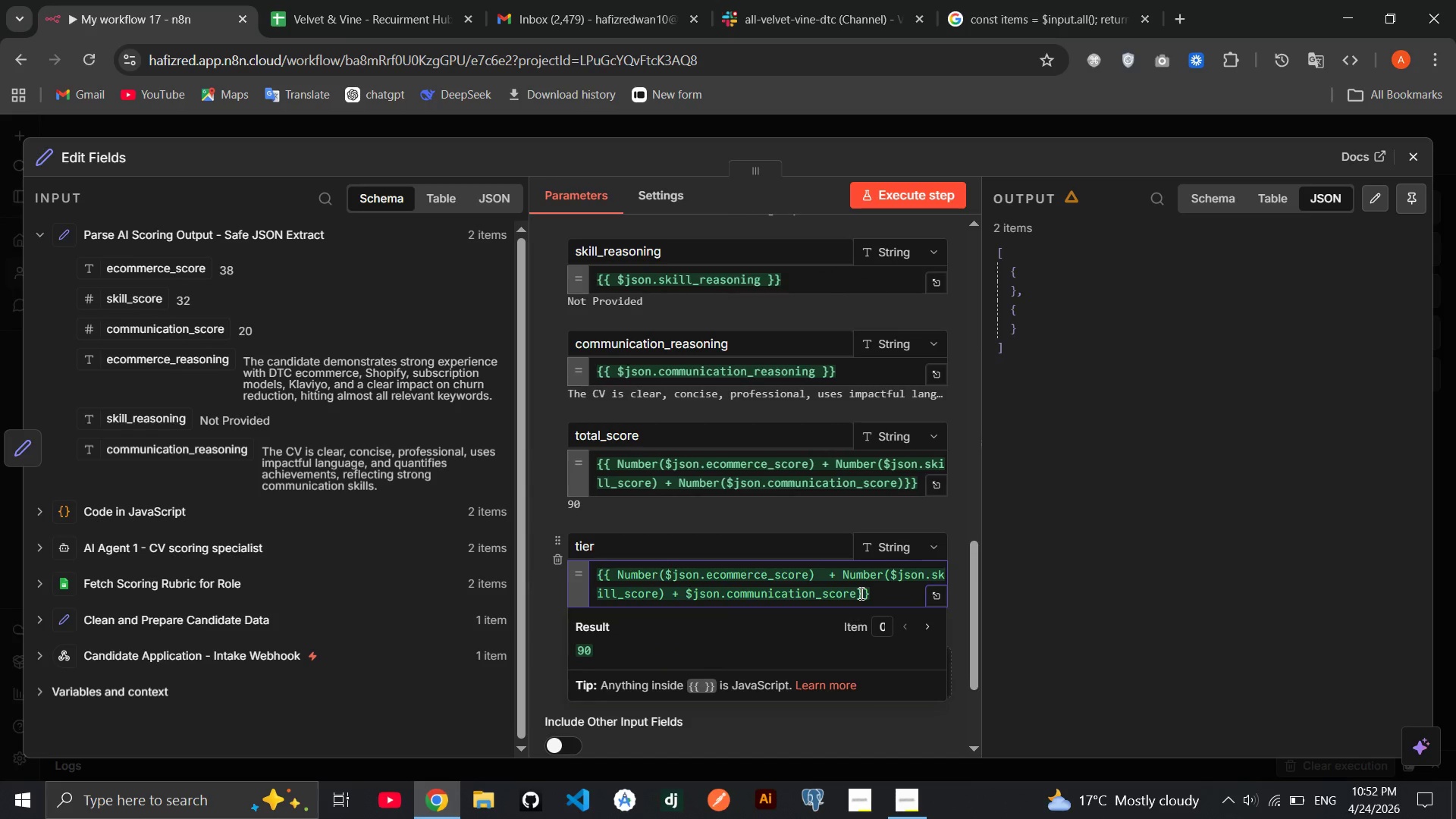 
type( >= 70?)
 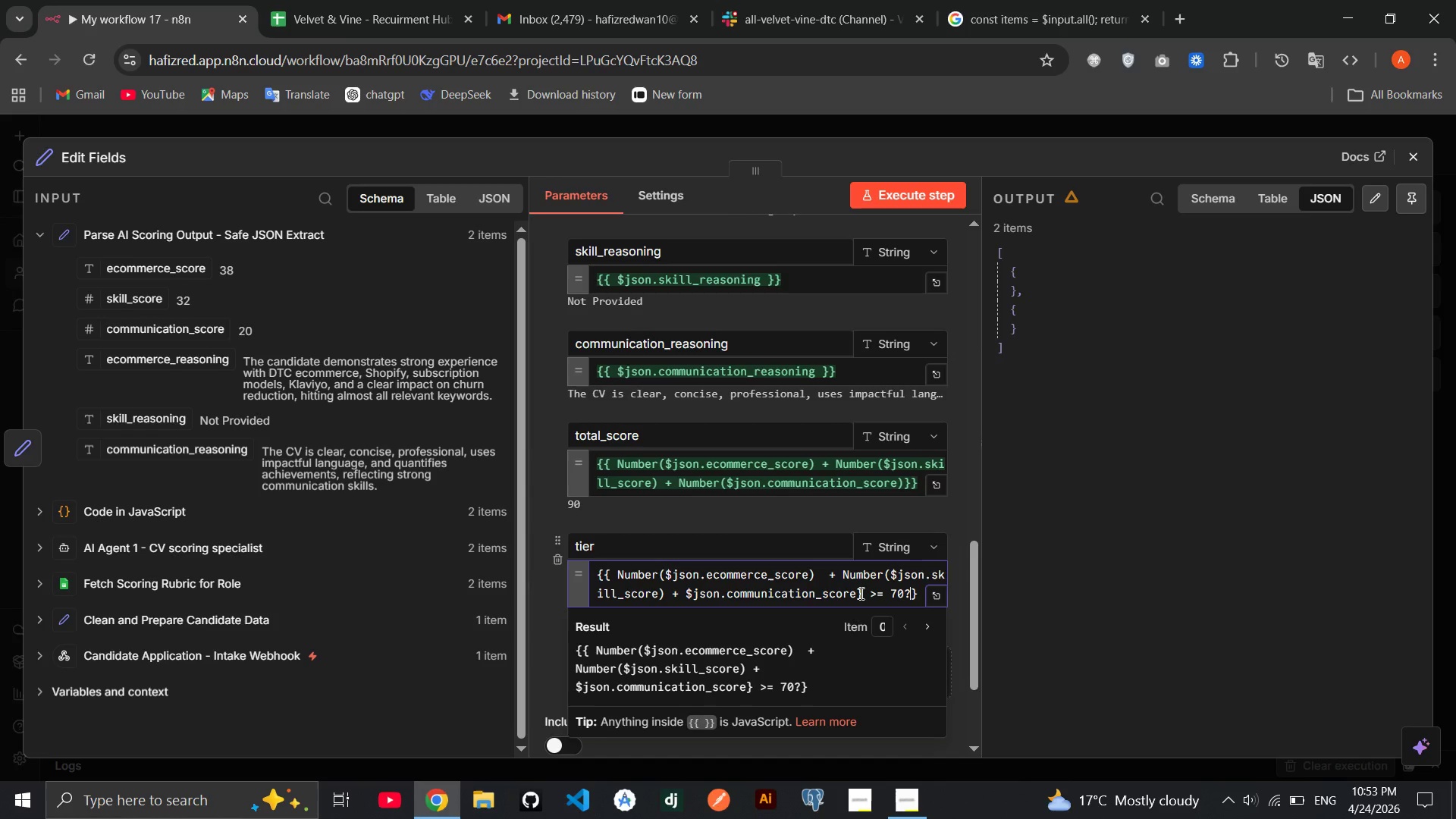 
key(Space)
 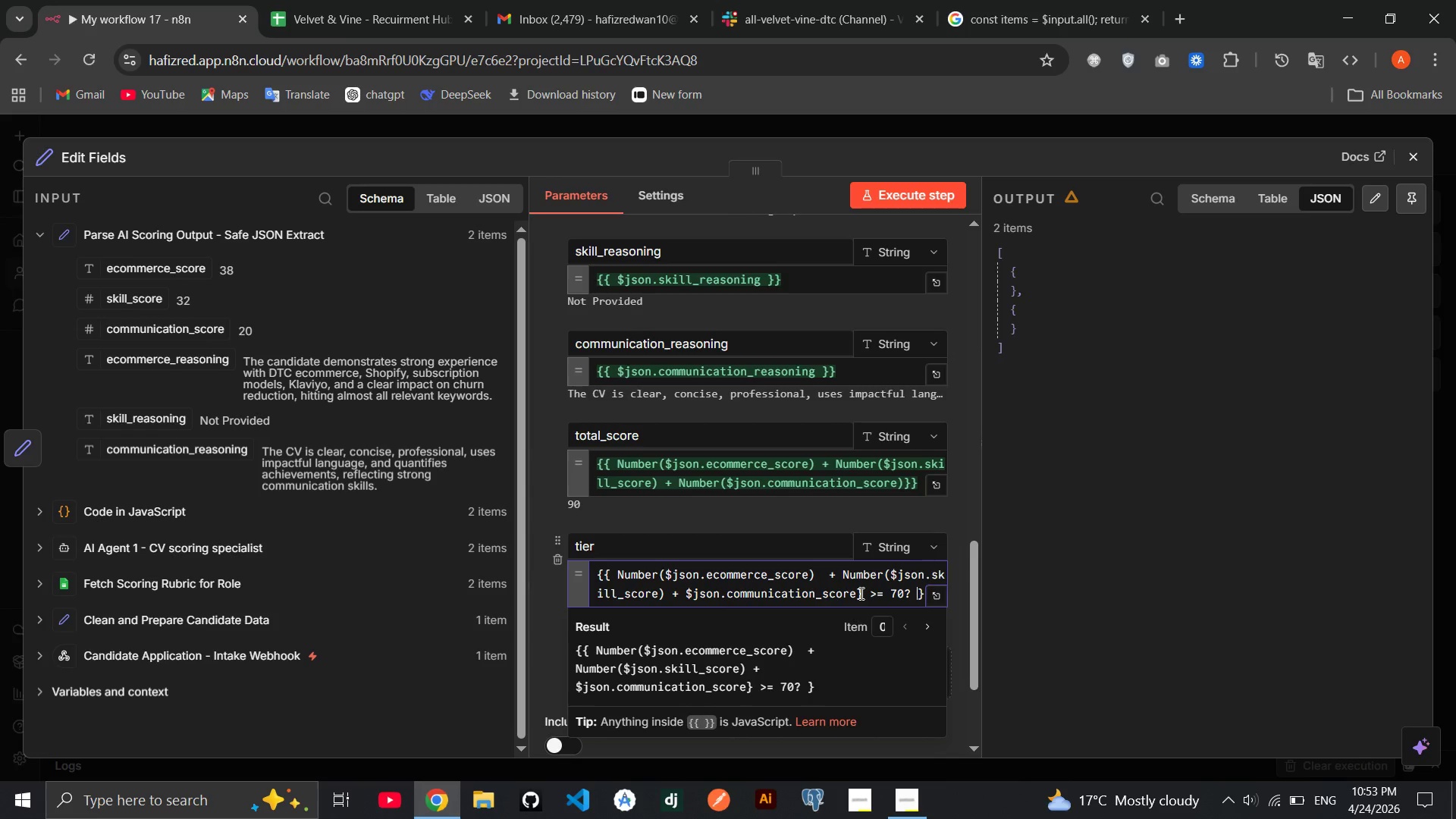 
key(Shift+Quote)
 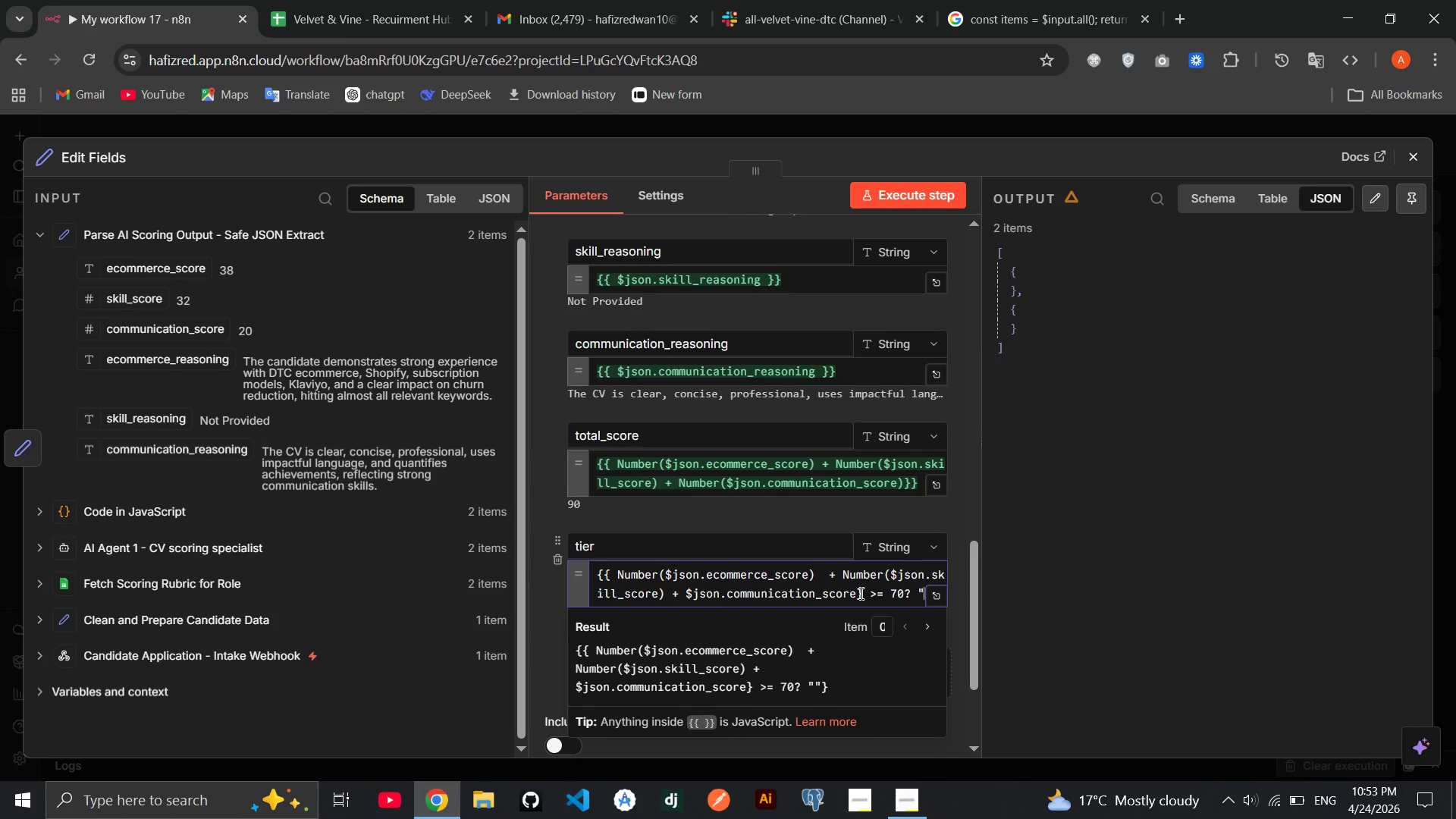 
wait(17.58)
 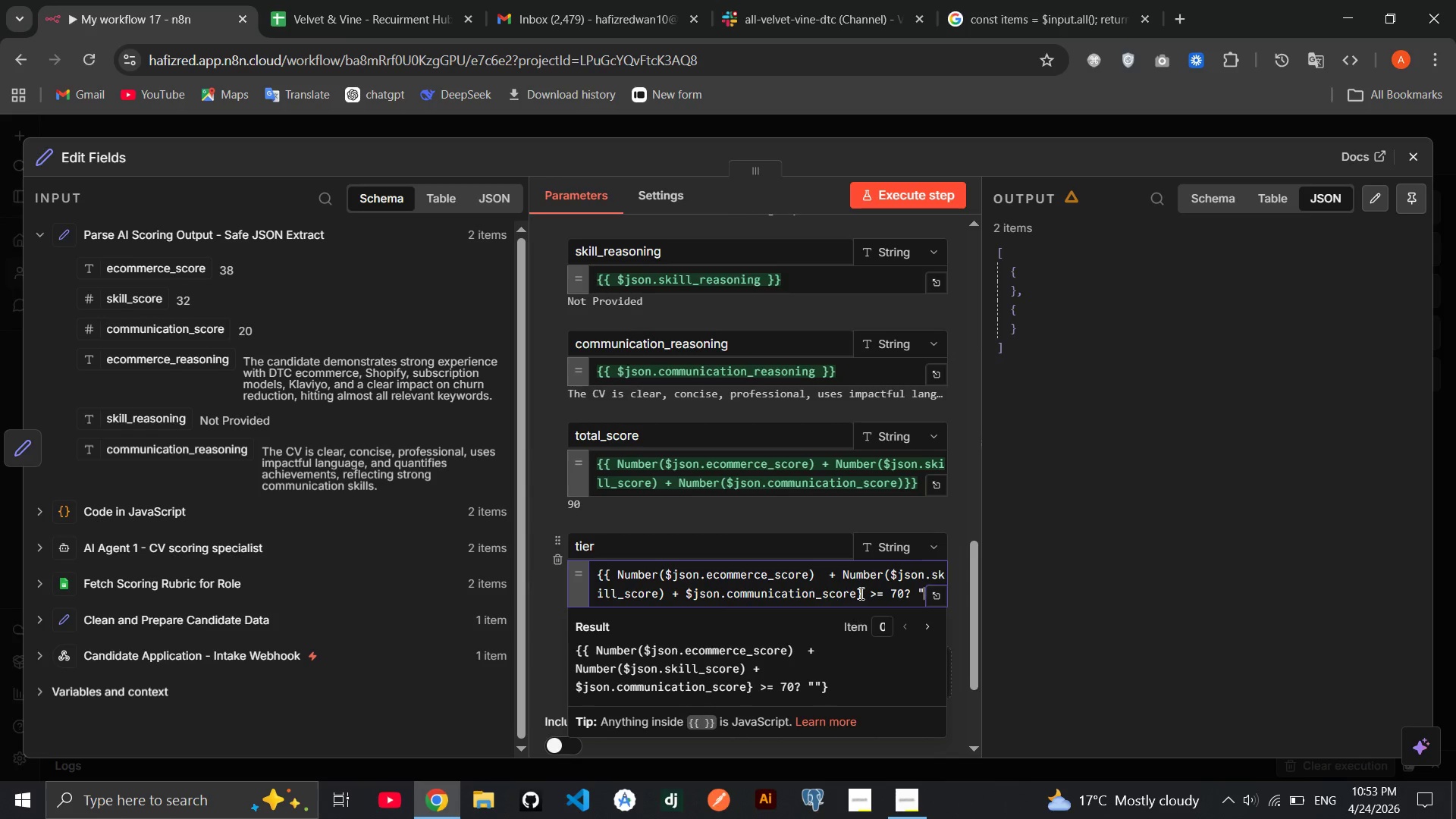 
type(Strog)
key(Backspace)
key(Backspace)
type(ng Hire)
 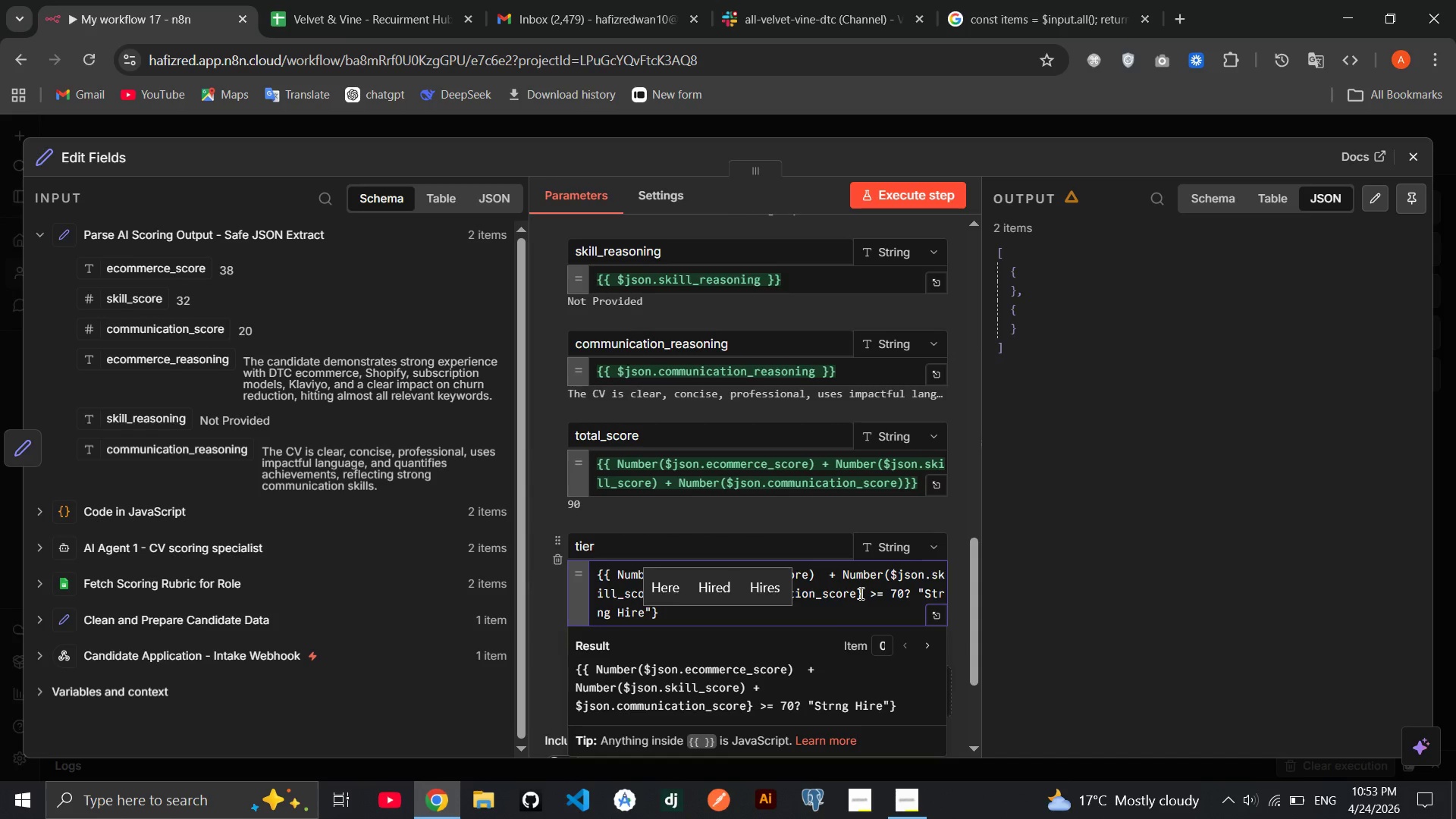 
key(Enter)
 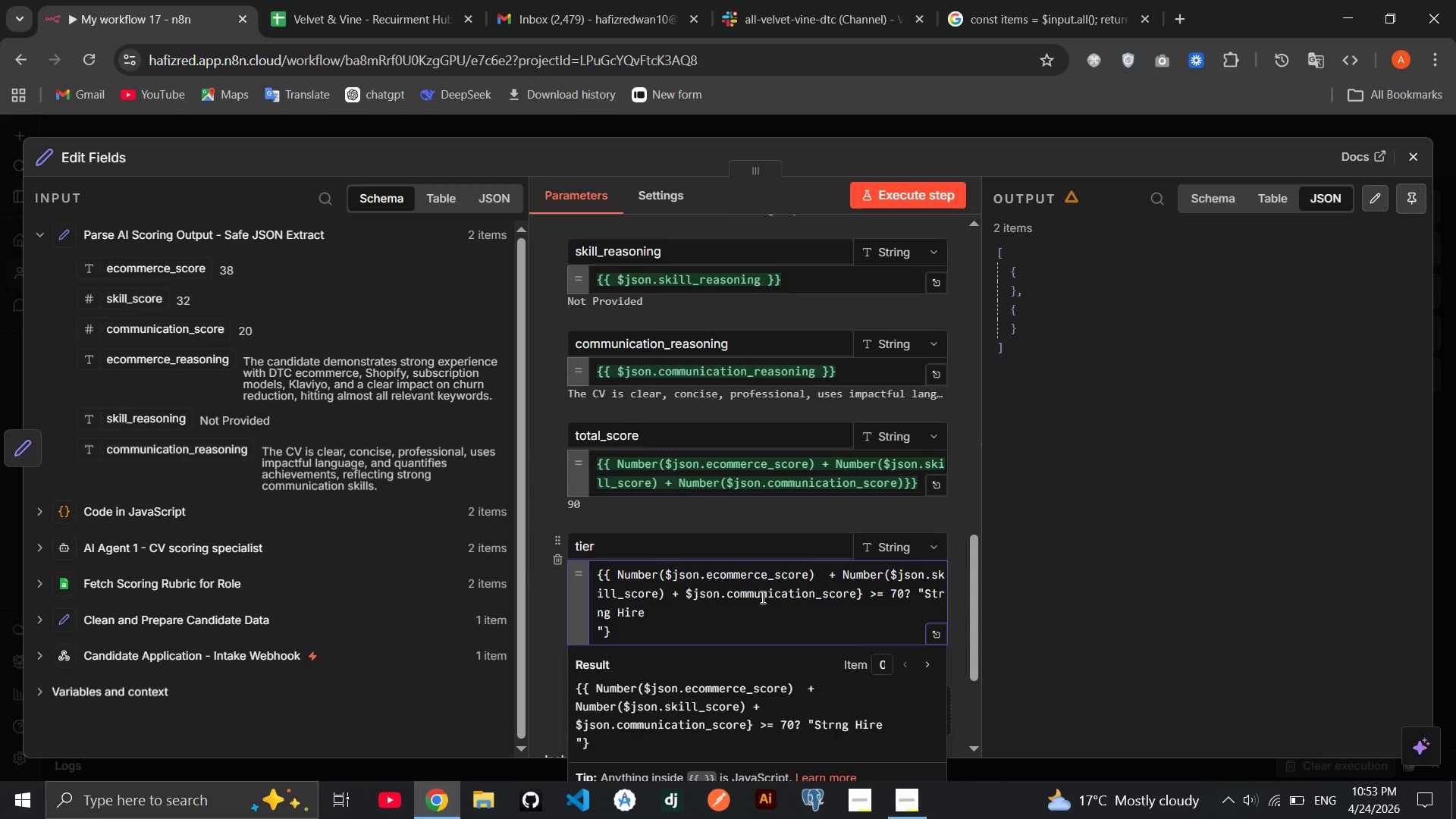 
key(Backspace)
 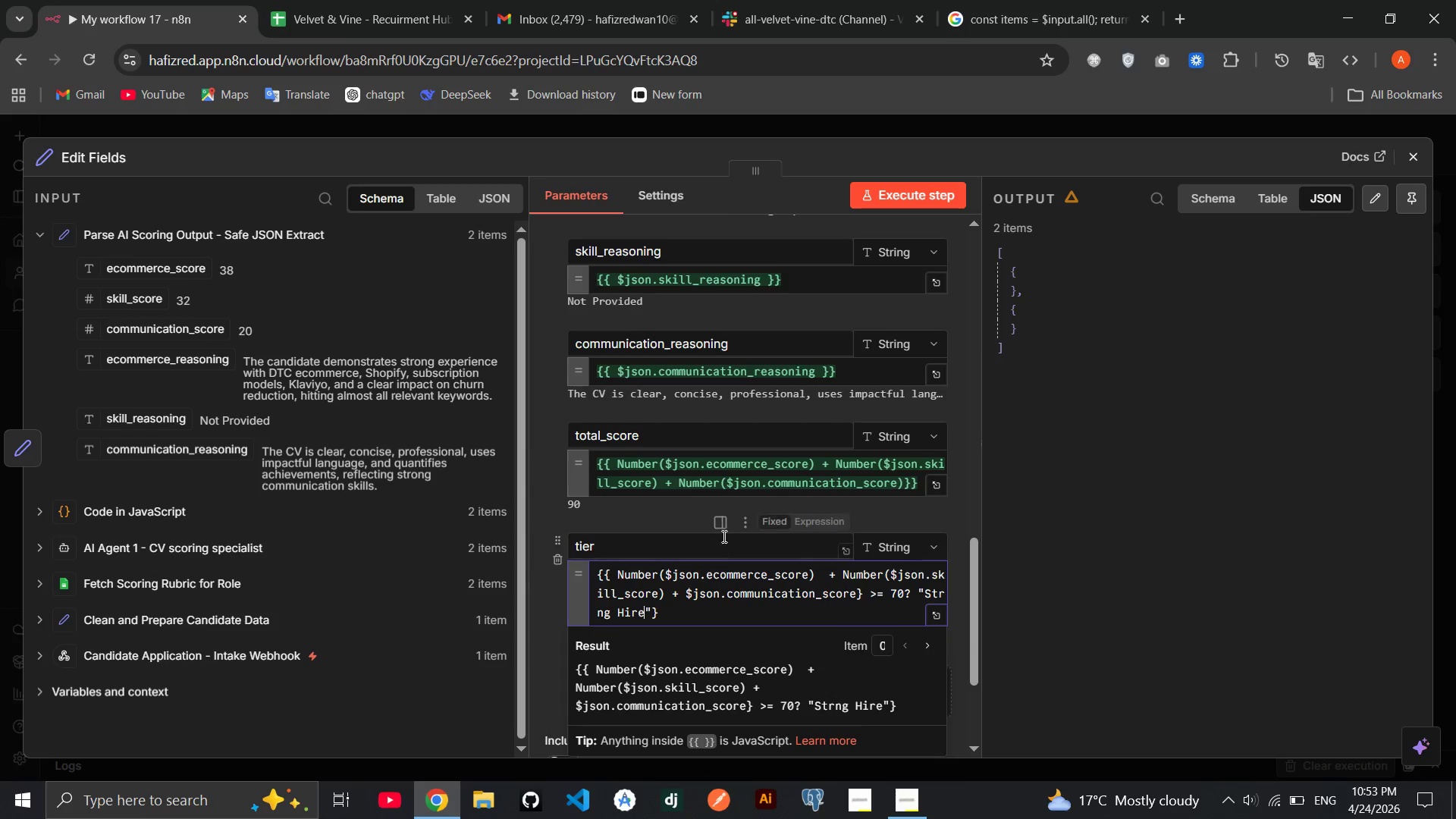 
left_click([724, 535])
 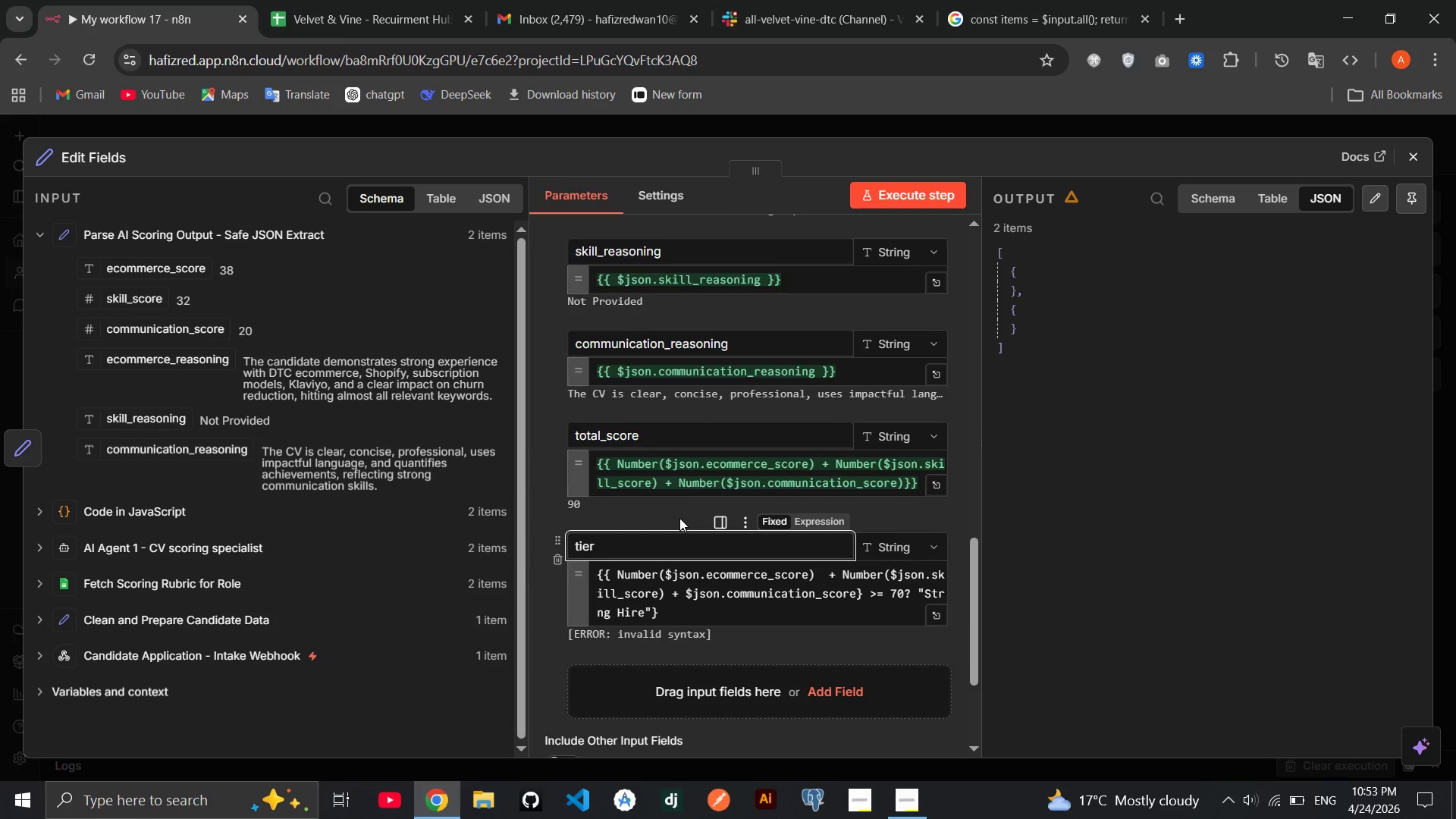 
left_click([679, 518])
 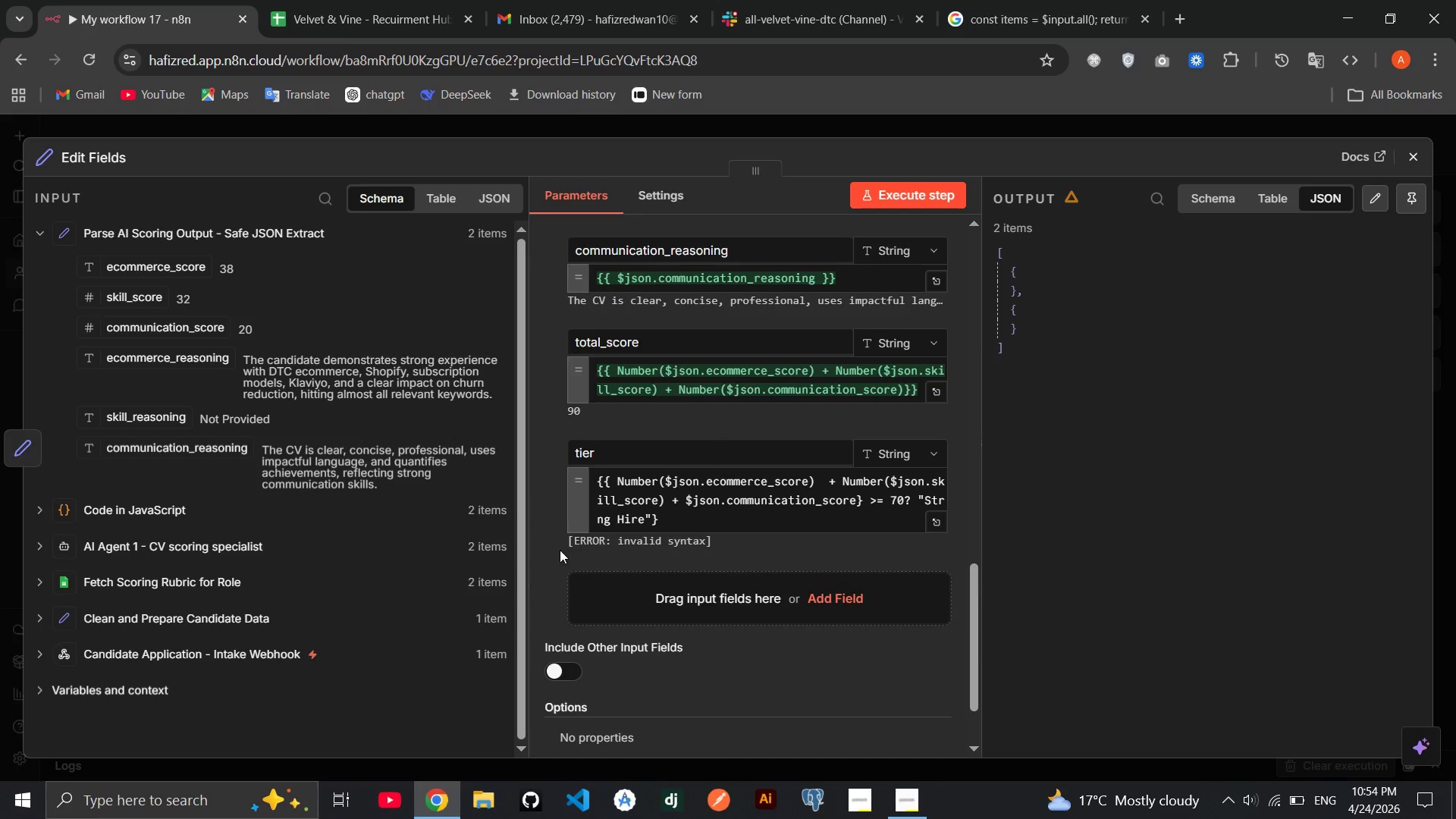 
wait(22.36)
 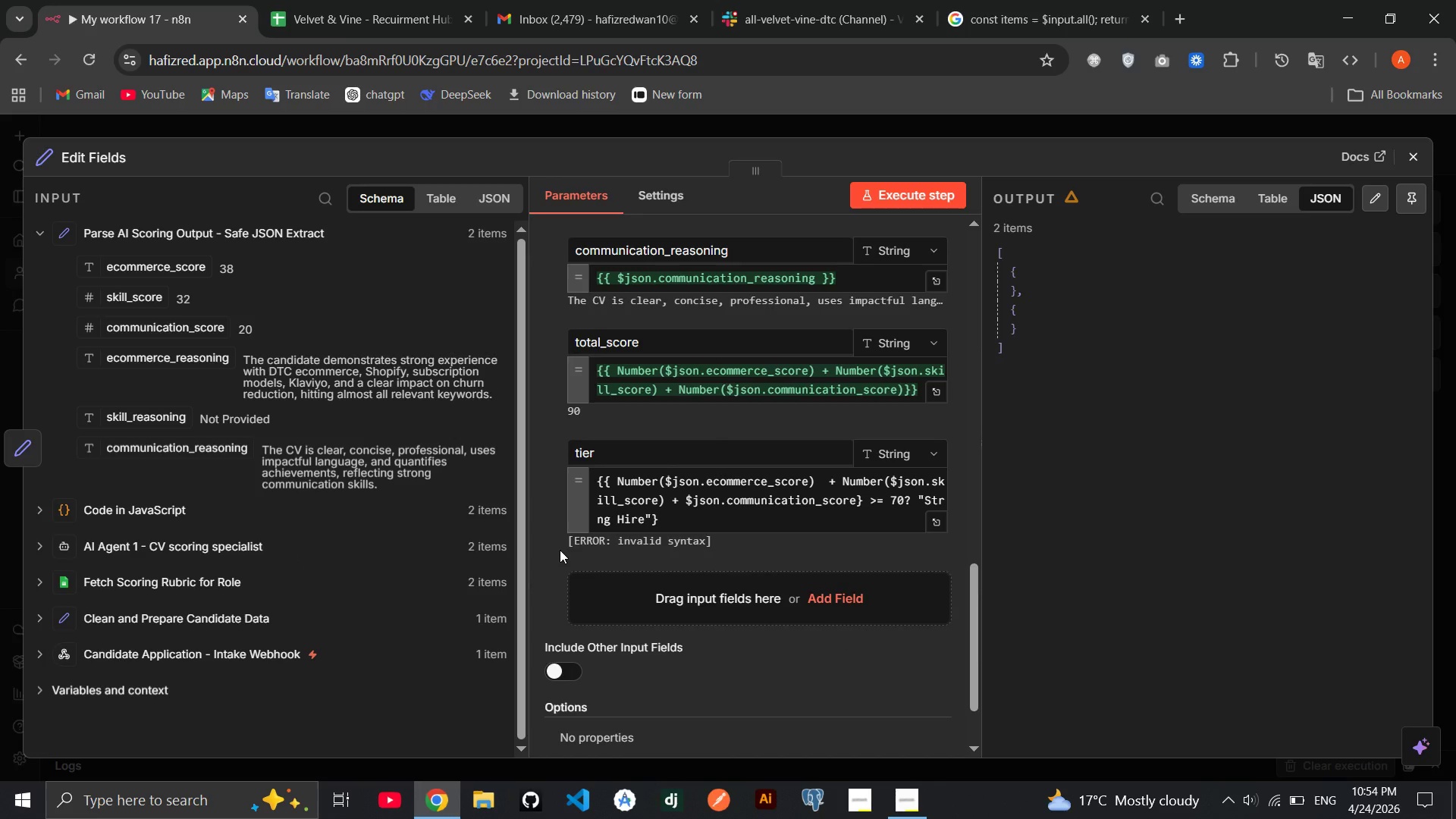 
left_click([651, 527])
 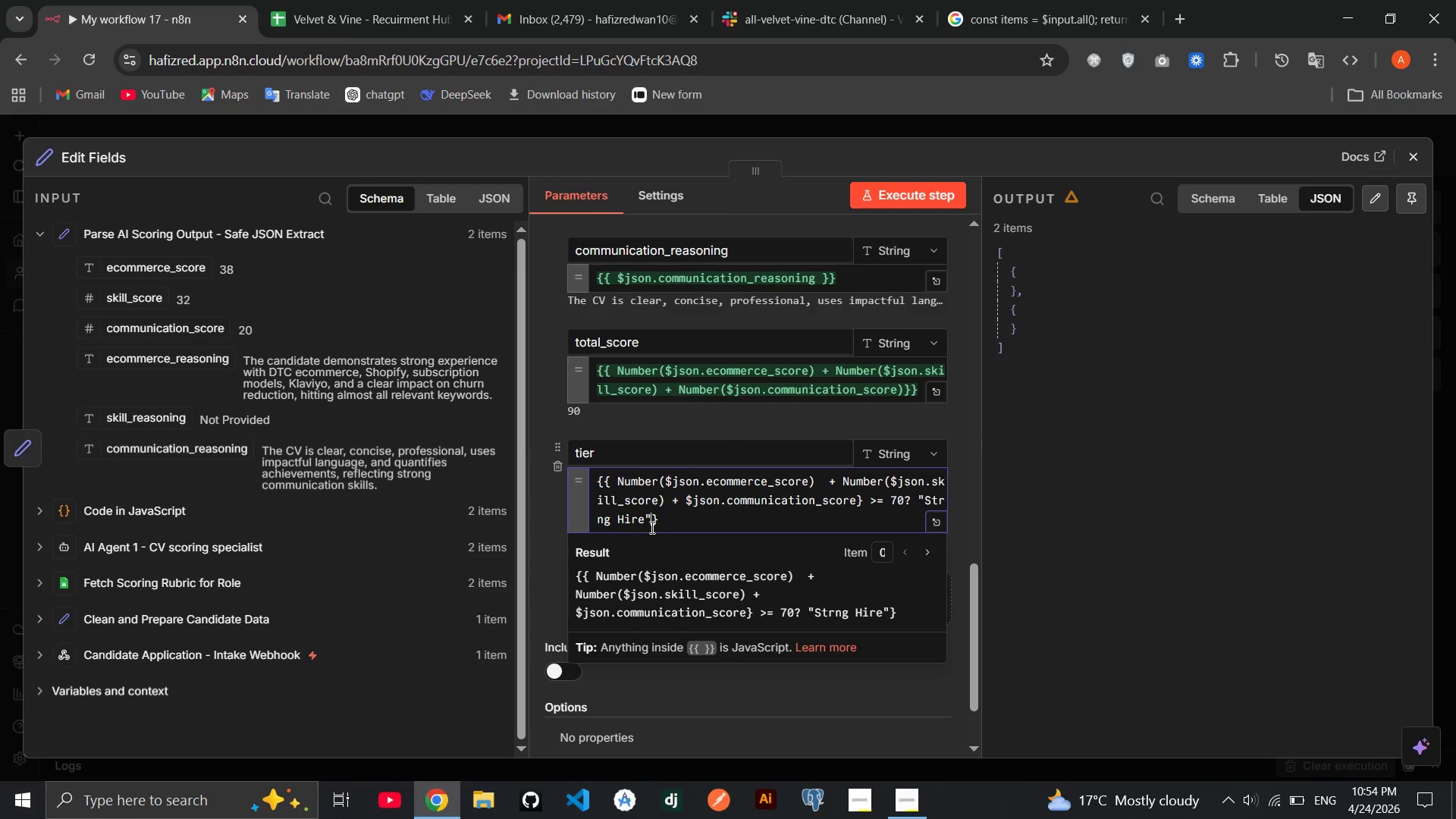 
type( : Number)
 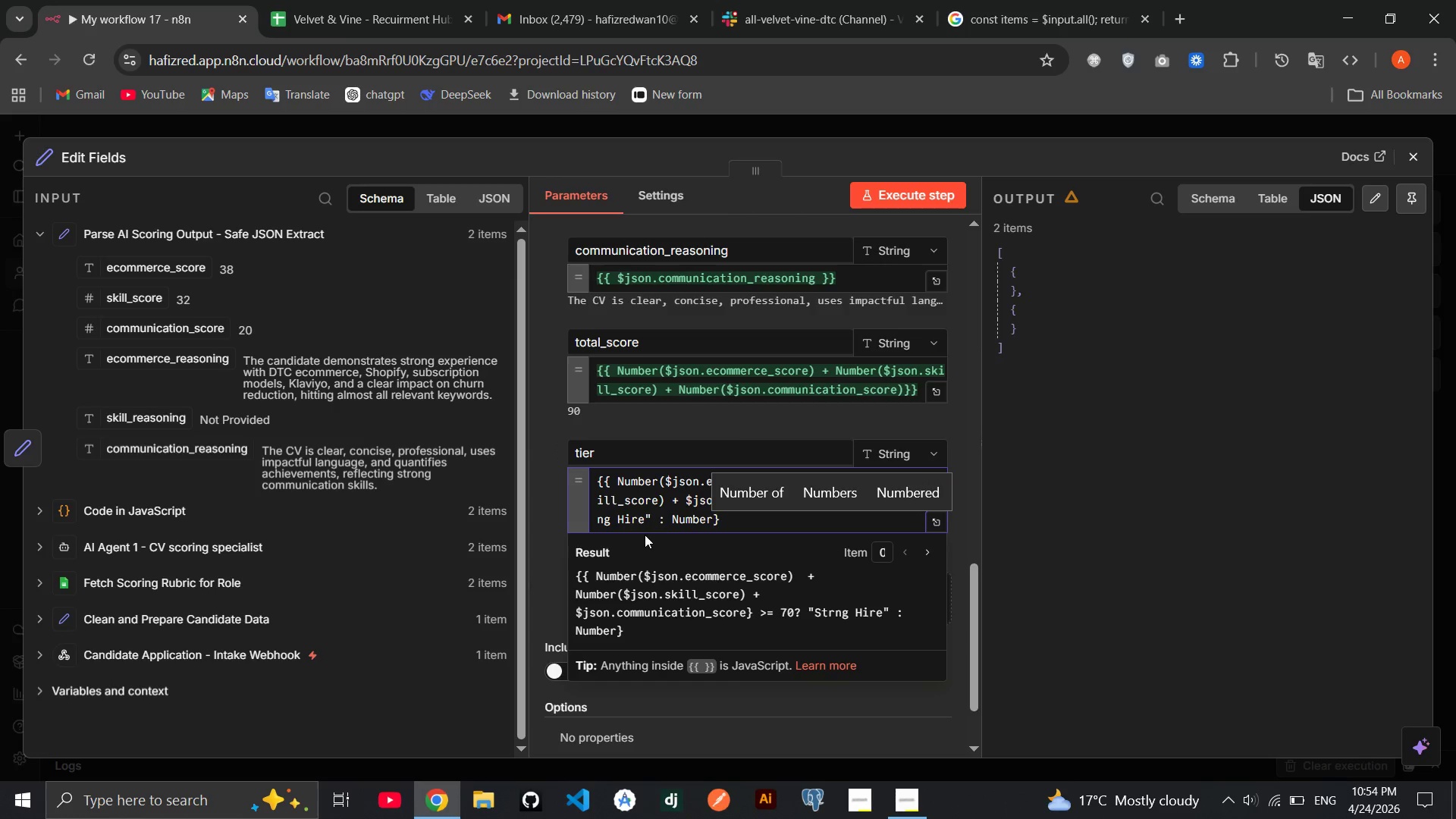 
double_click([636, 520])
 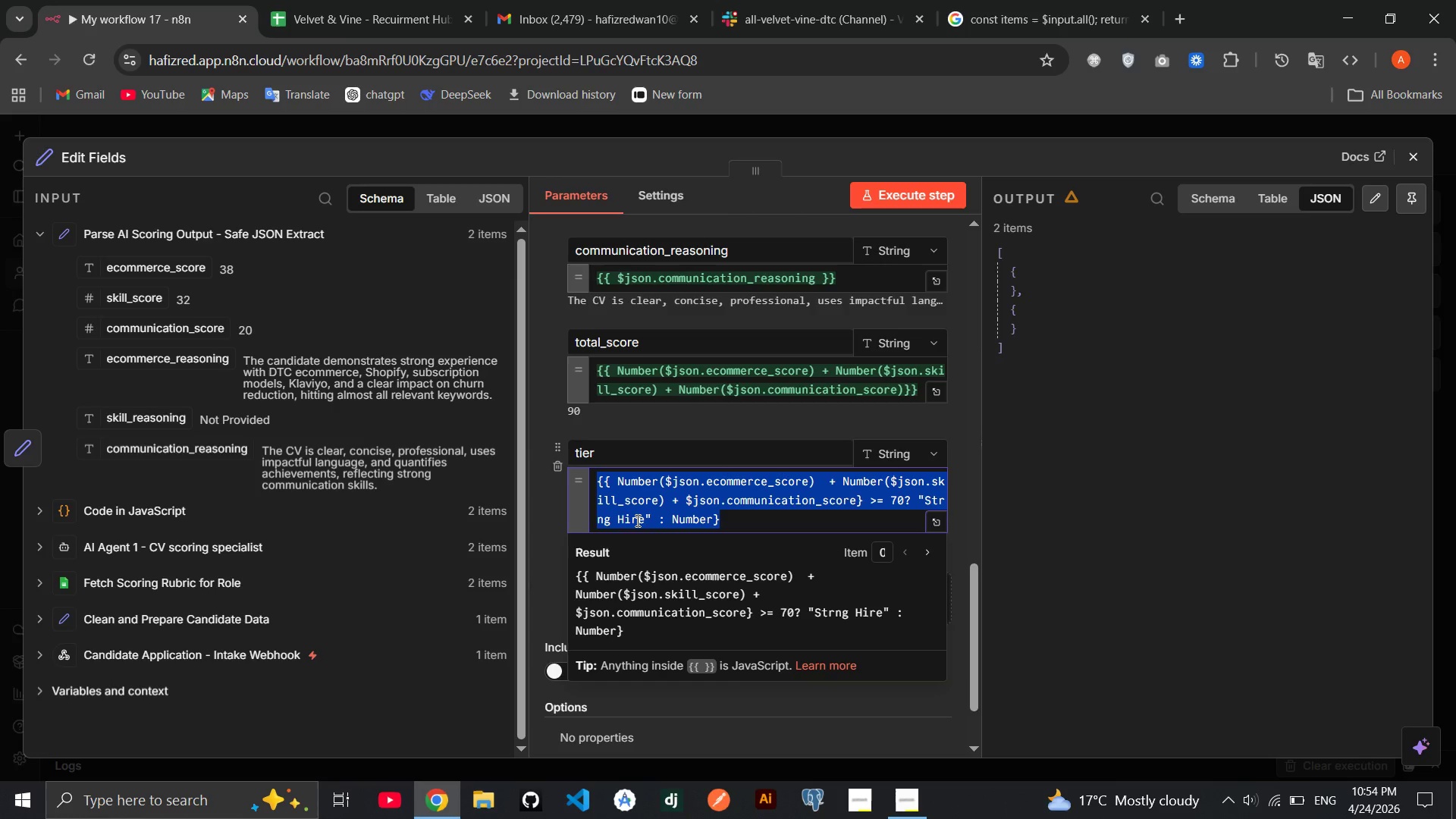 
triple_click([636, 520])
 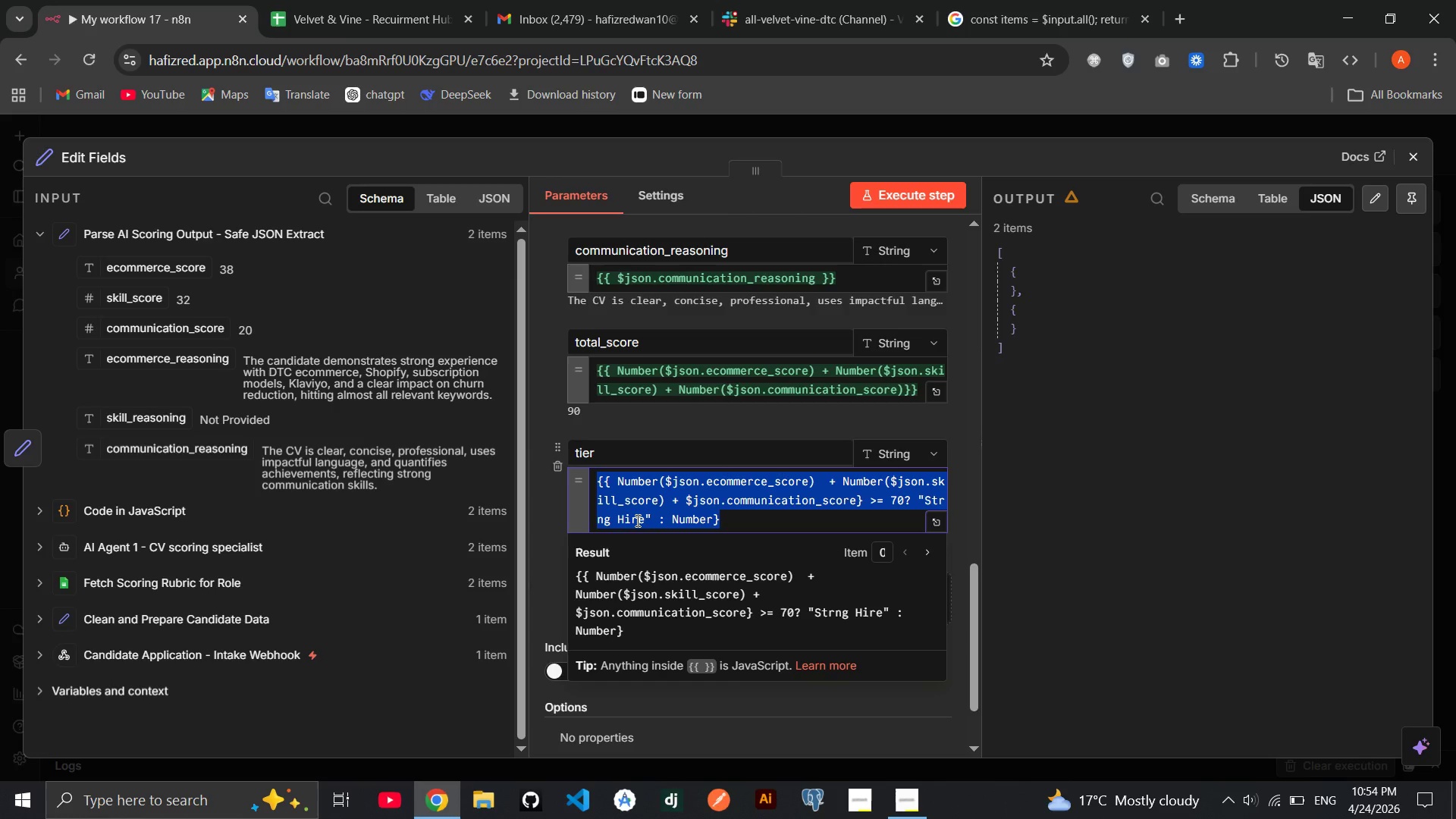 
left_click([636, 520])
 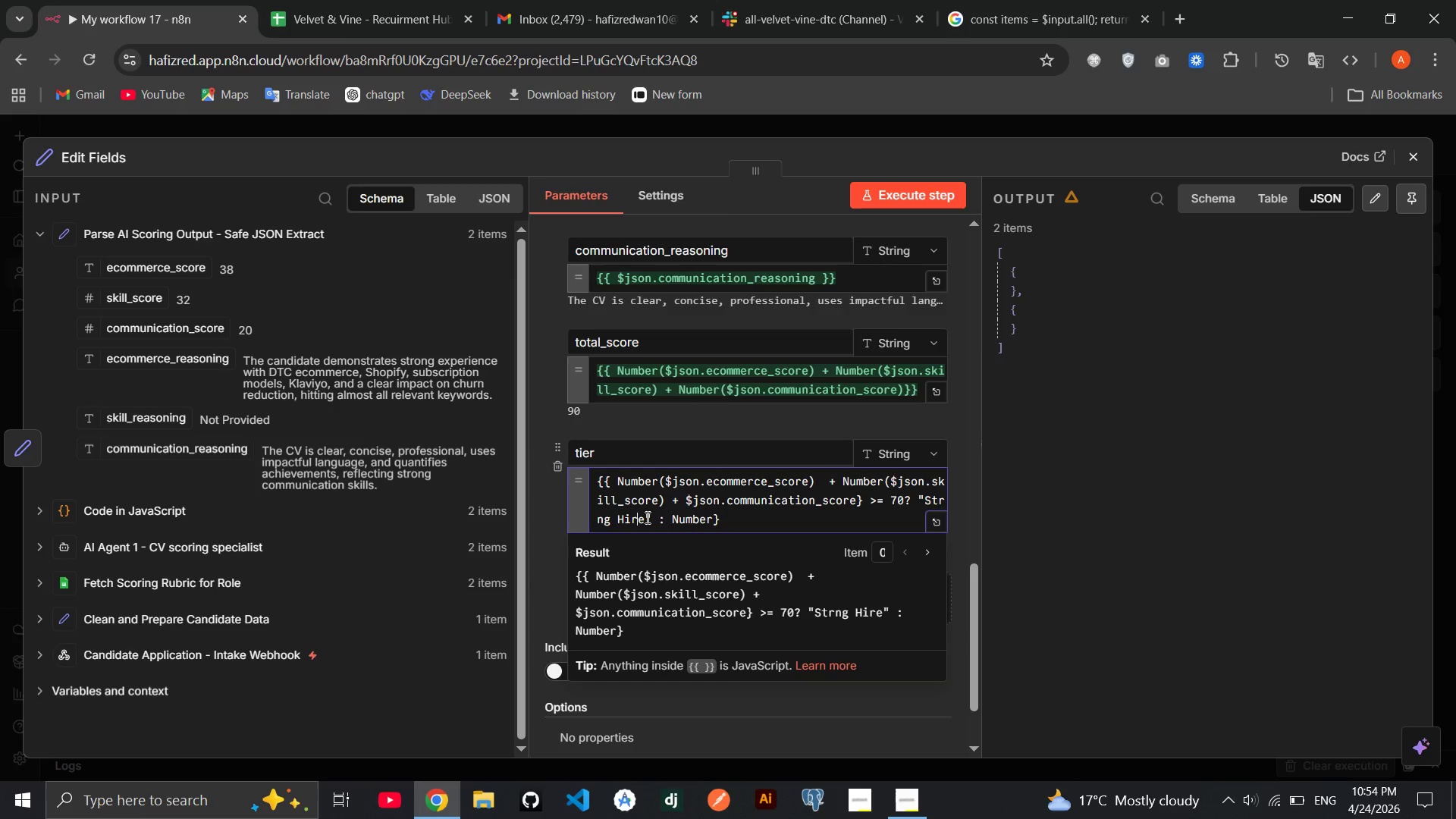 
left_click_drag(start_coordinate=[646, 517], to_coordinate=[631, 507])
 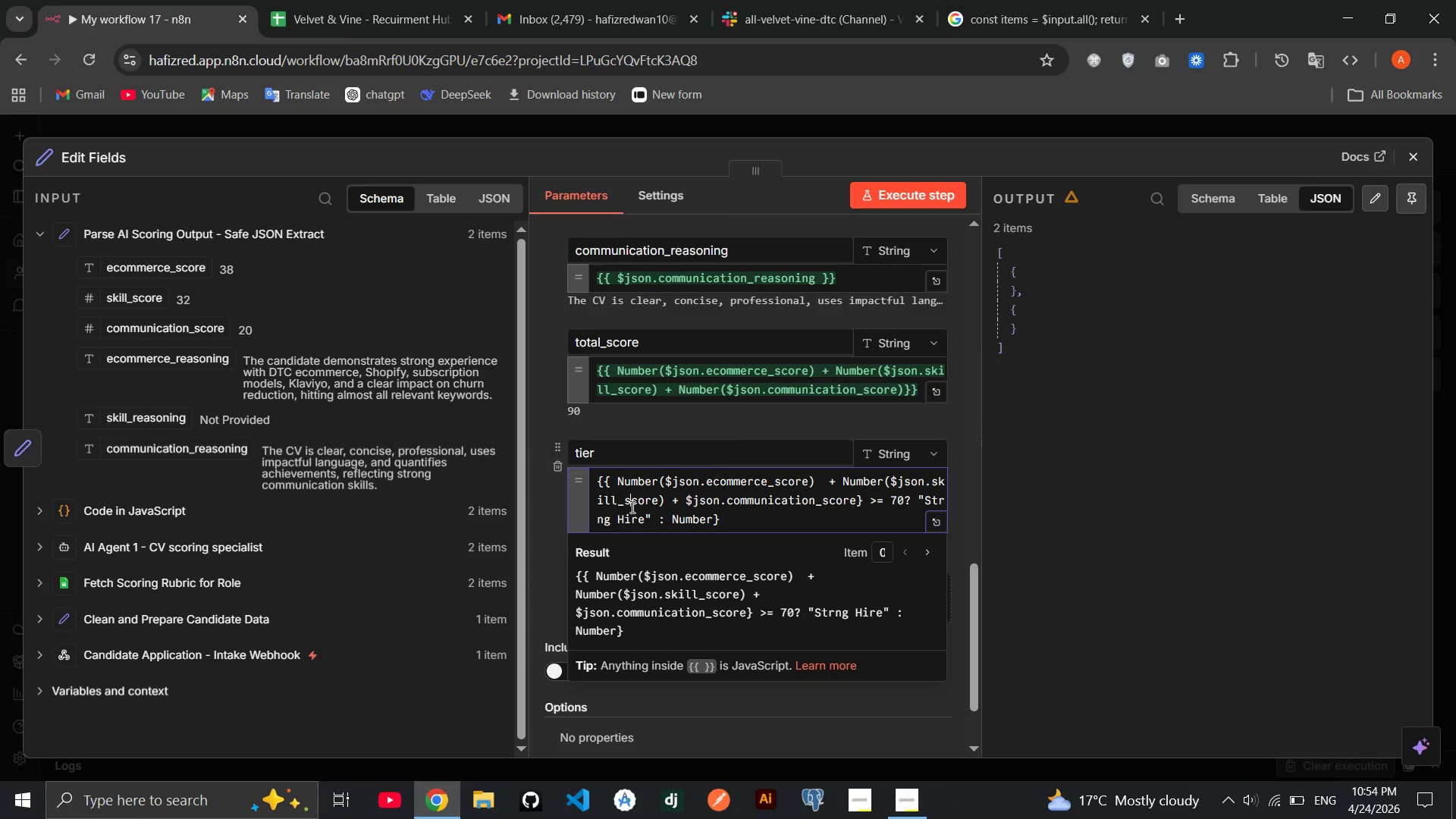 
left_click_drag(start_coordinate=[631, 507], to_coordinate=[767, 511])
 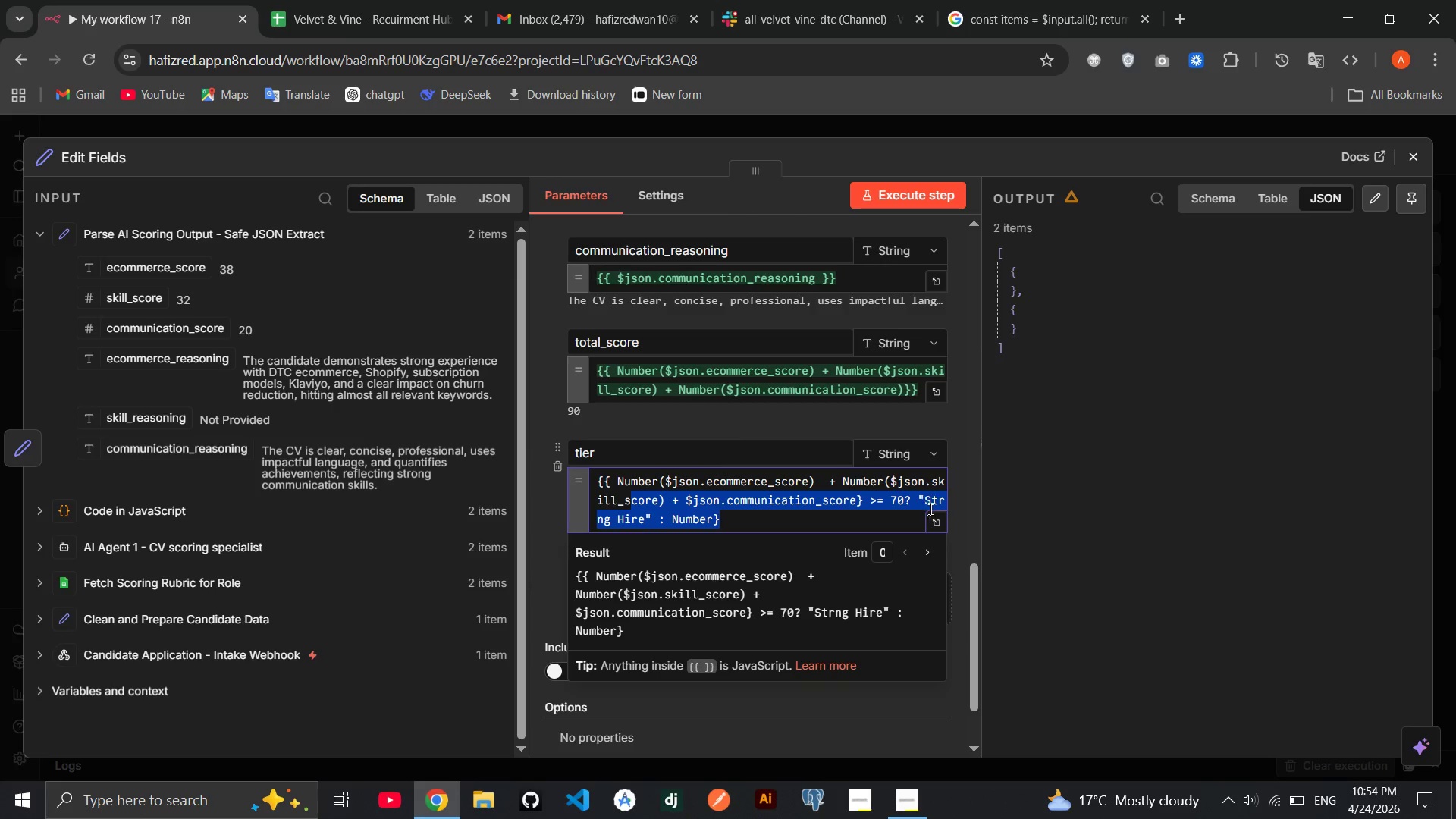 
left_click([931, 519])
 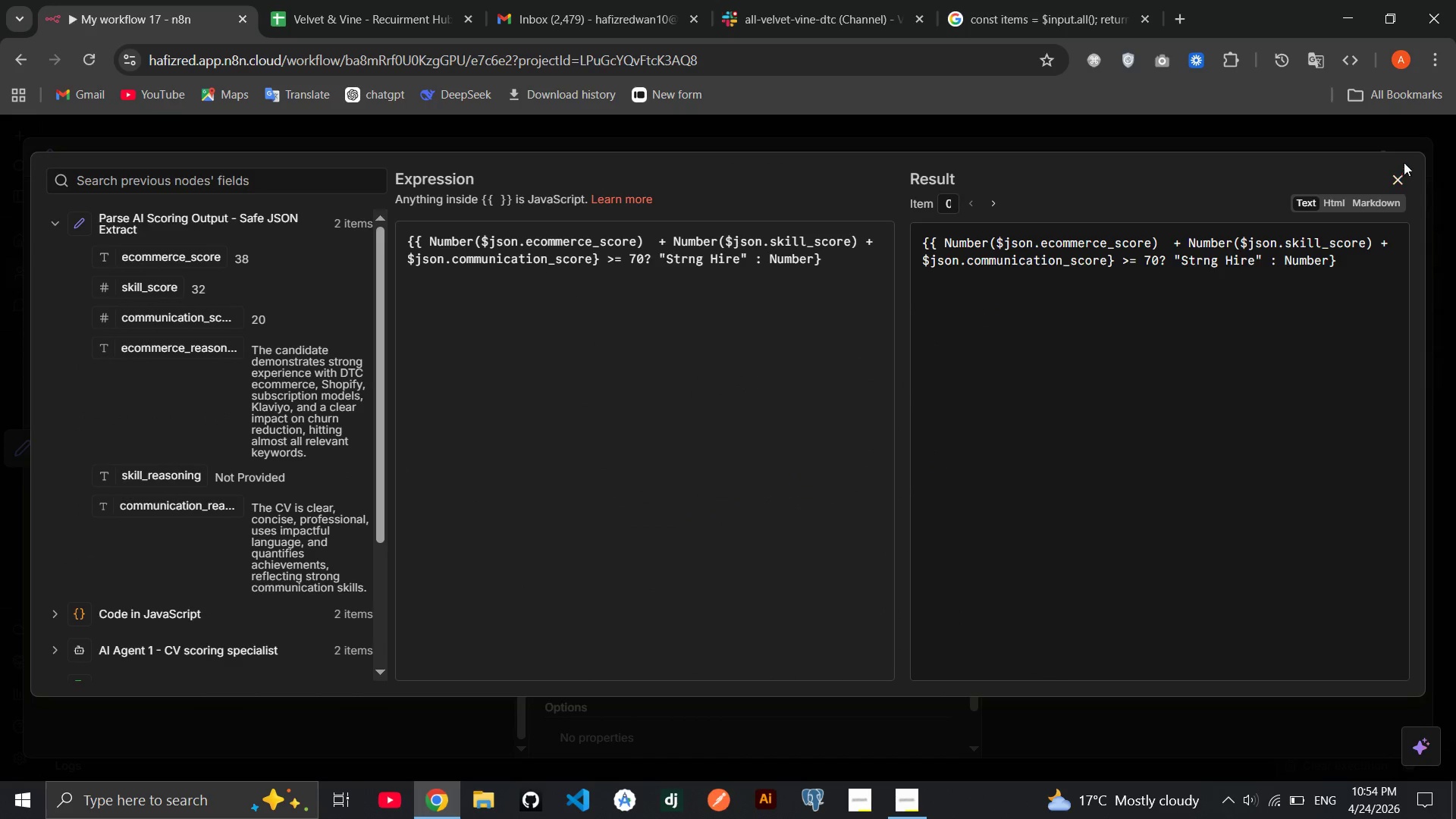 
left_click([1401, 171])